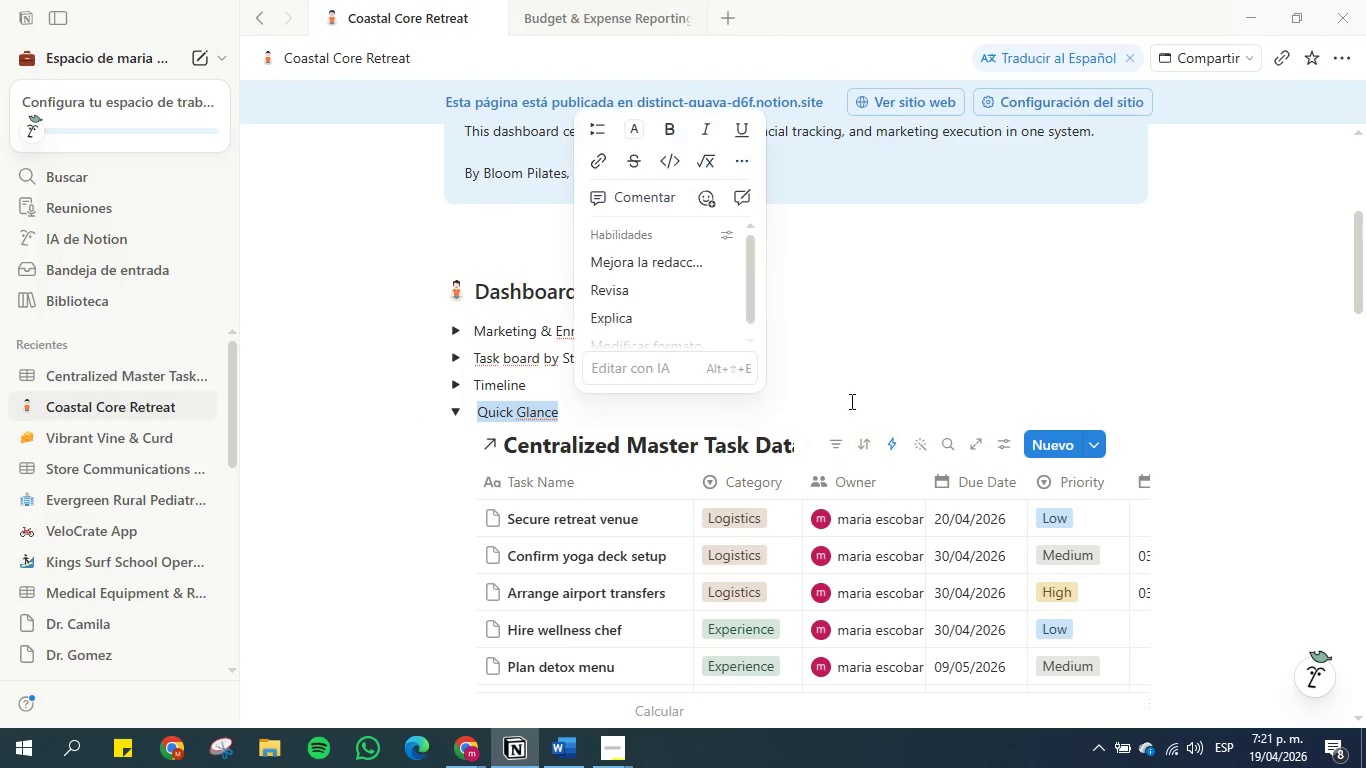 
left_click([849, 400])
 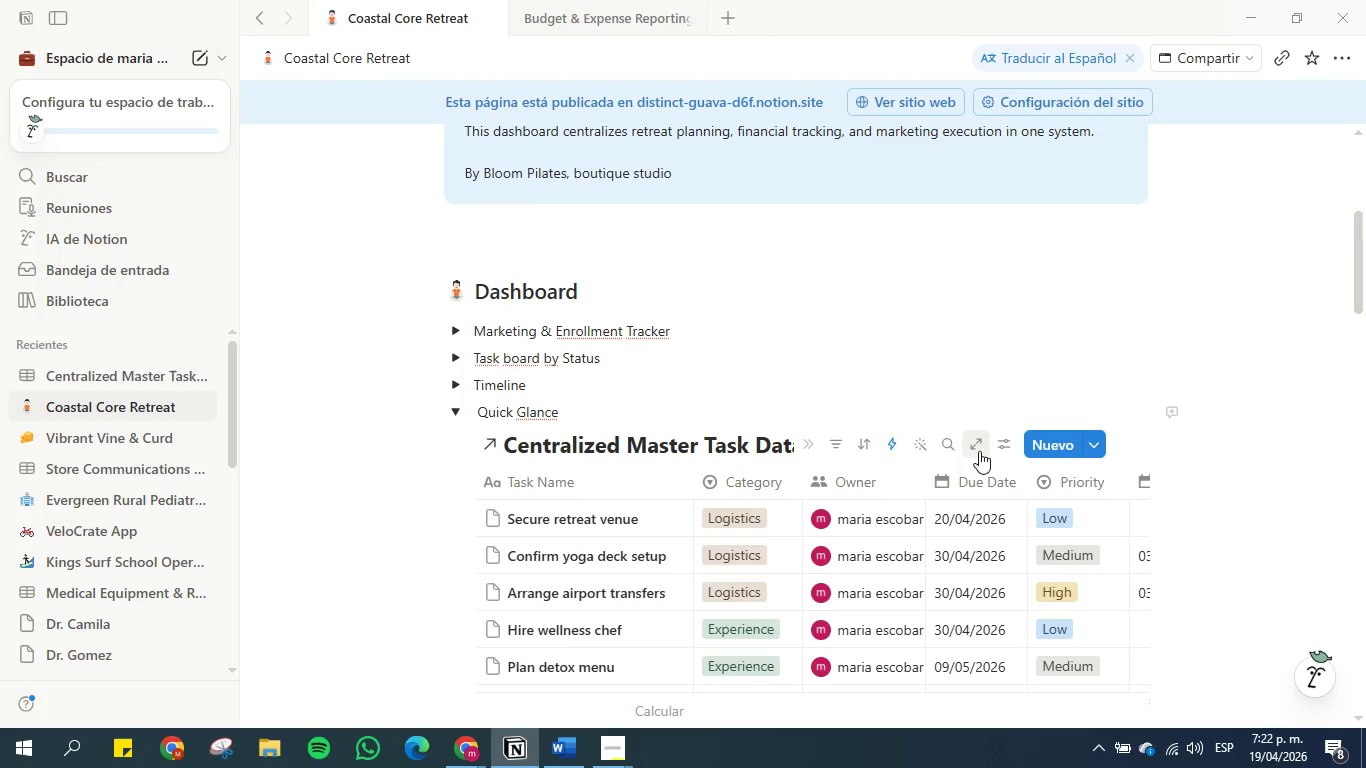 
scroll: coordinate [811, 365], scroll_direction: down, amount: 14.0
 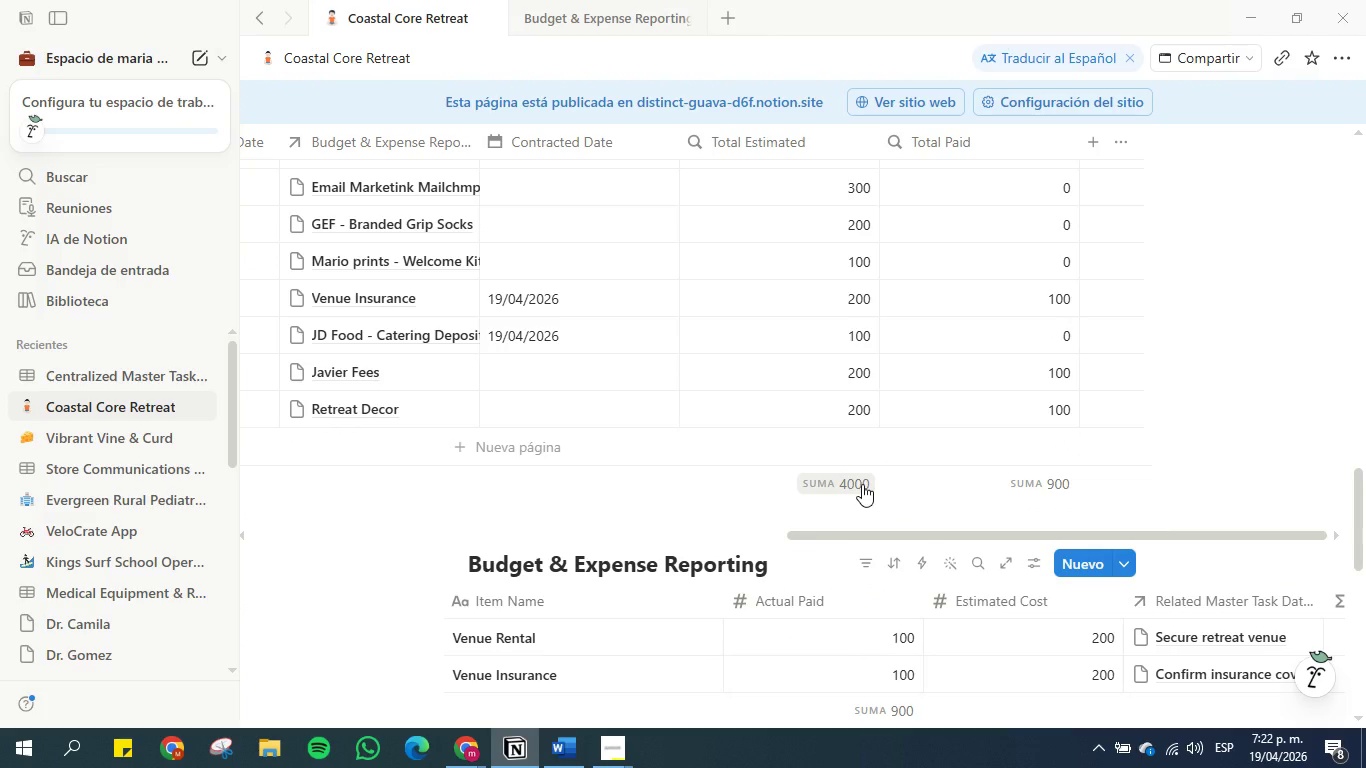 
left_click([859, 484])
 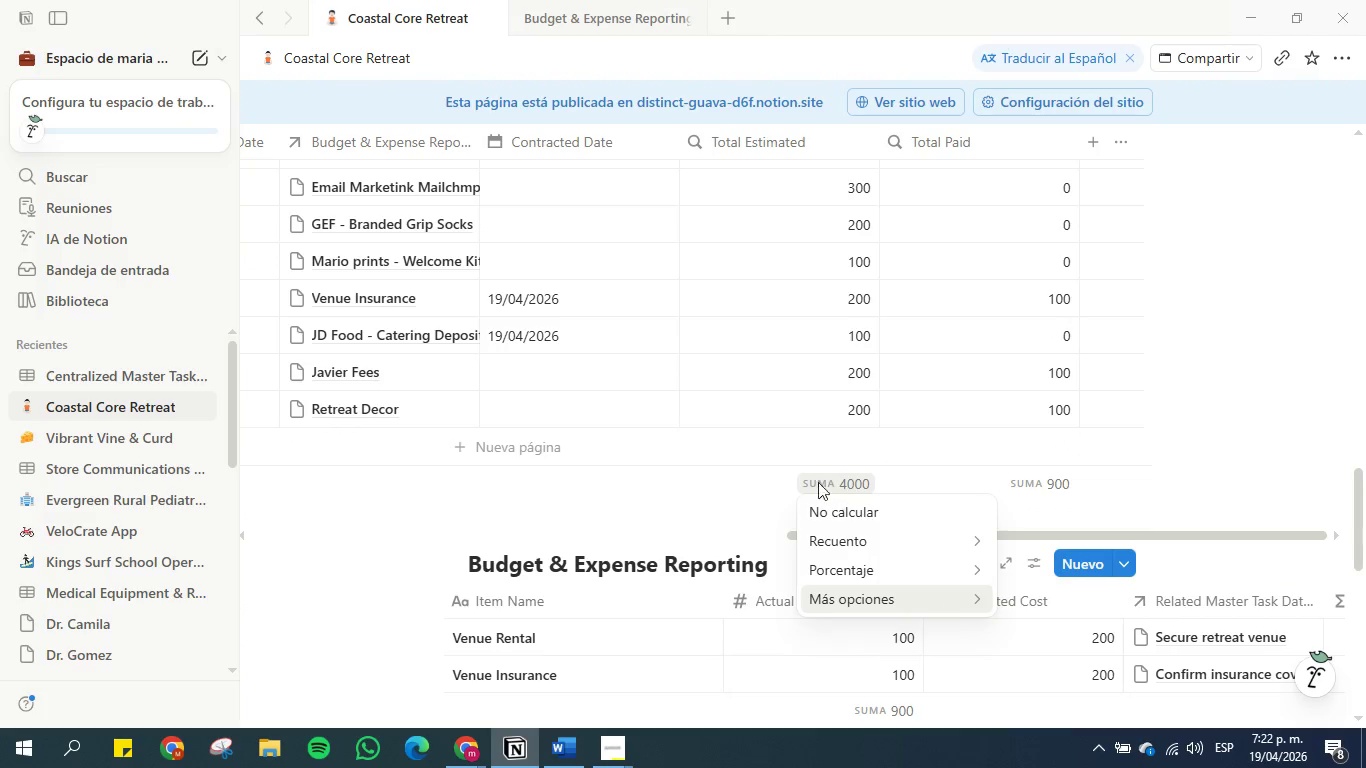 
left_click([759, 483])
 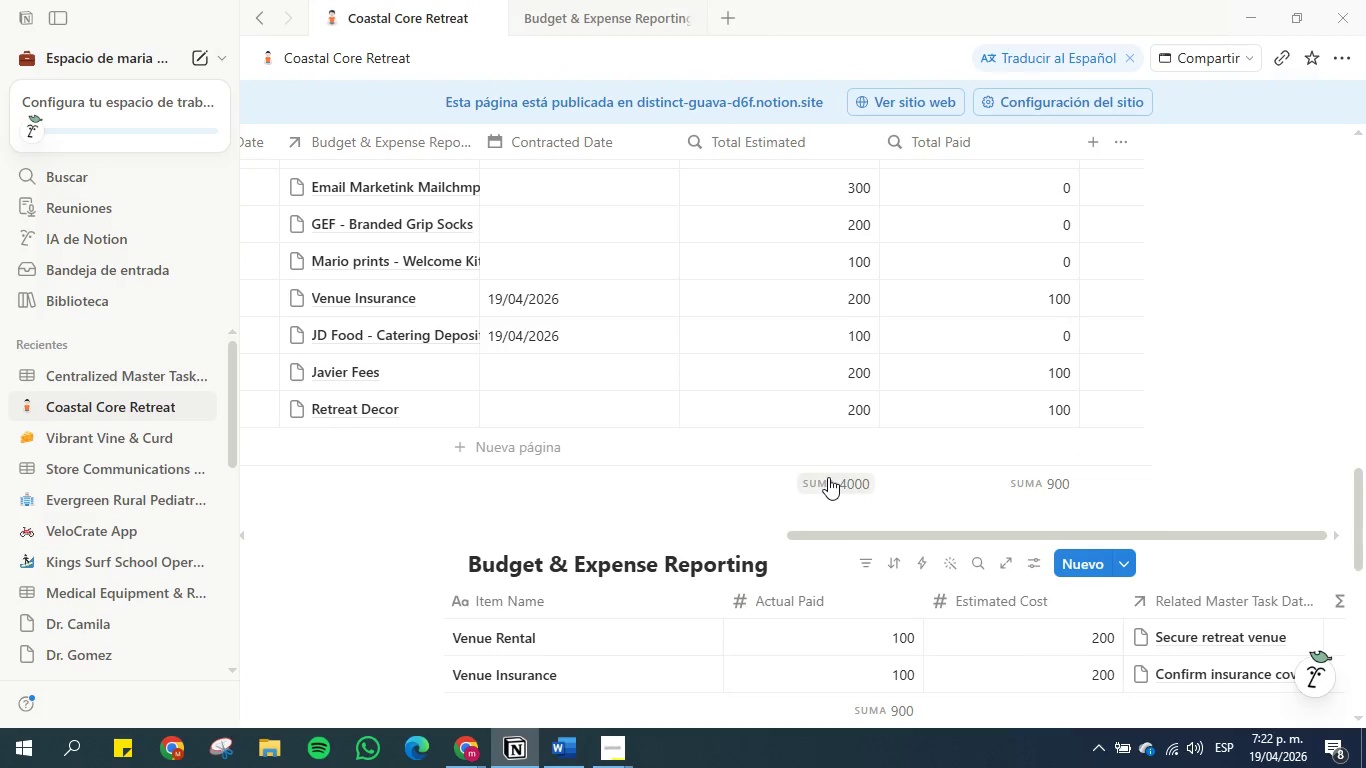 
right_click([828, 477])
 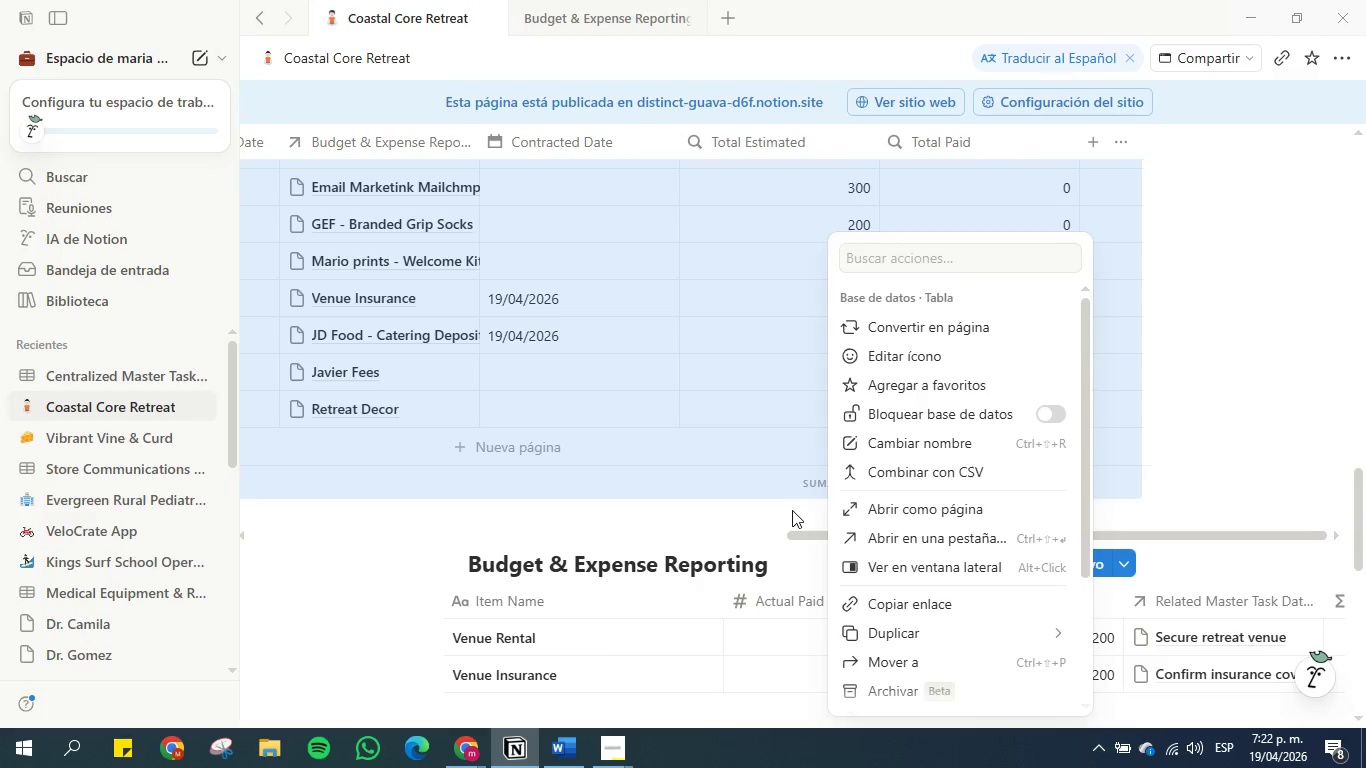 
left_click([834, 486])
 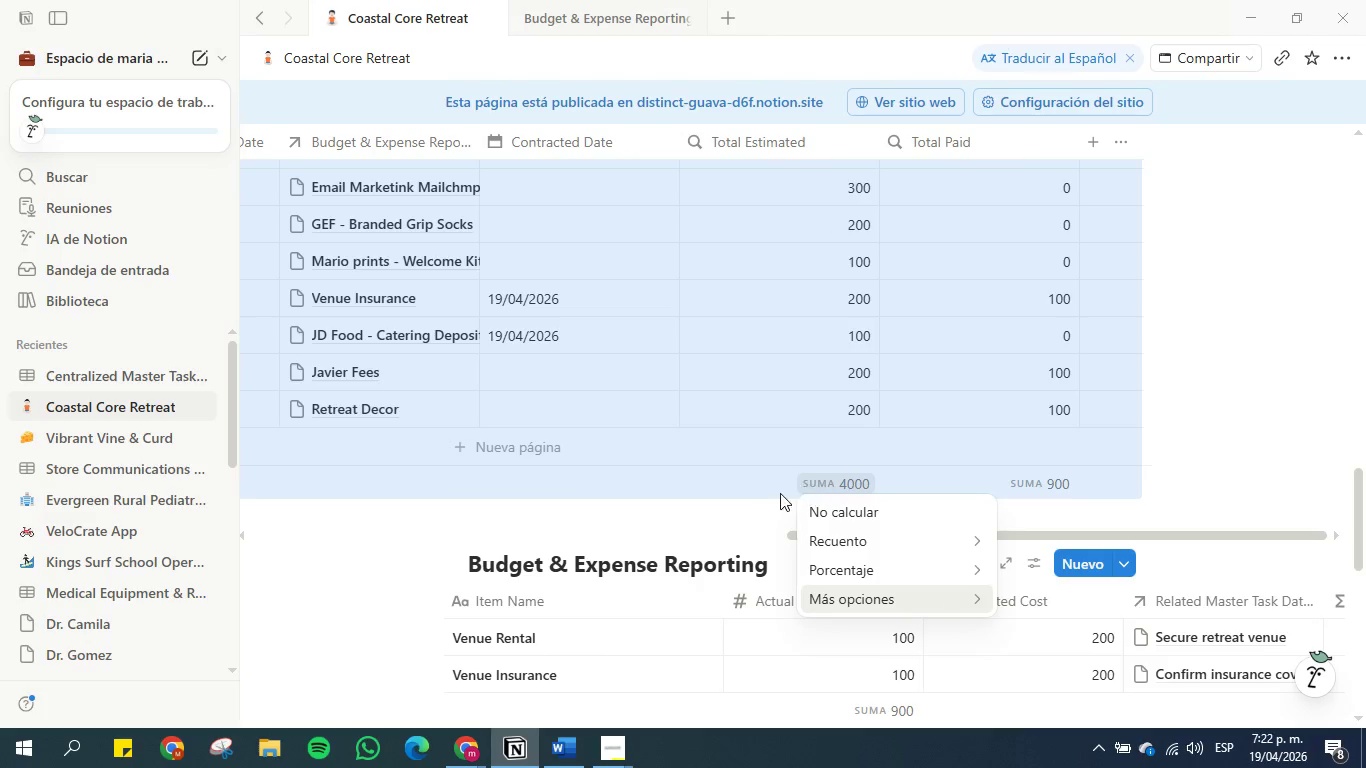 
left_click([760, 510])
 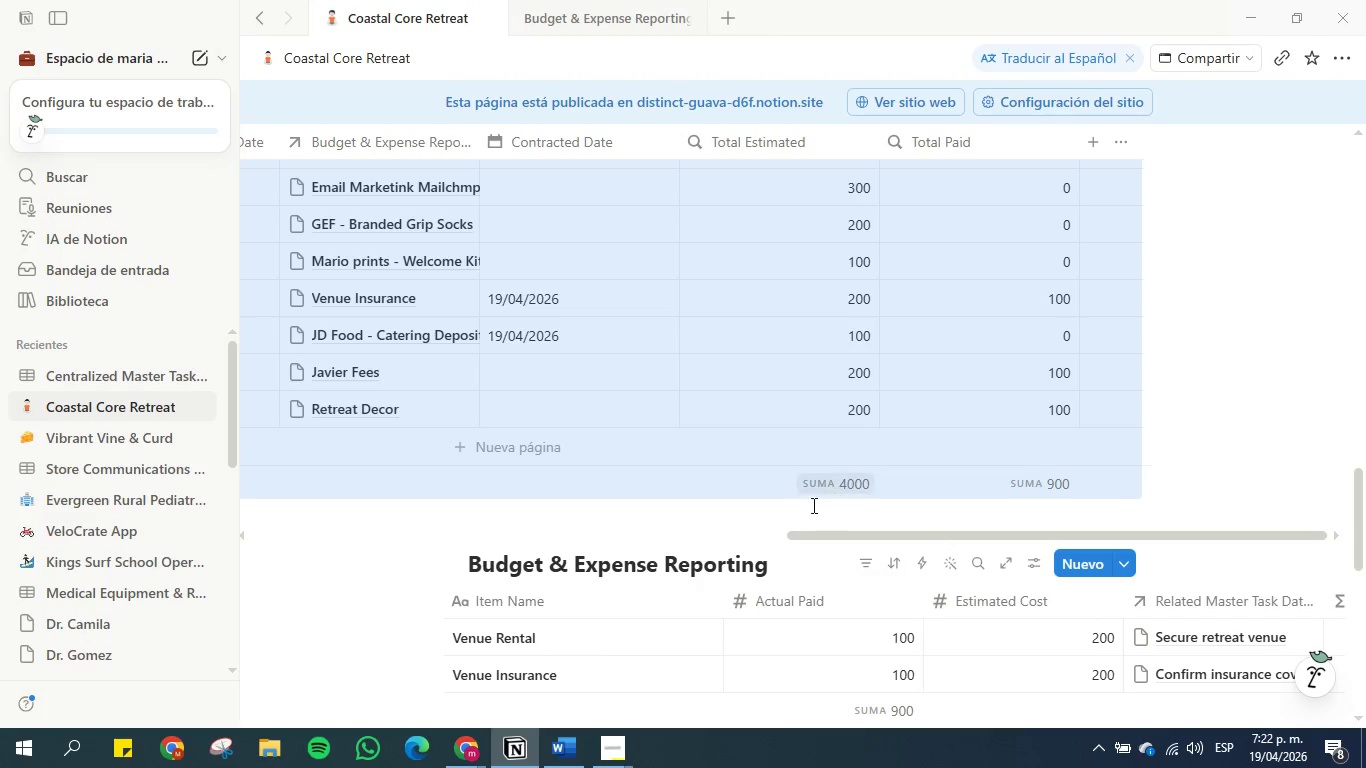 
left_click([784, 516])
 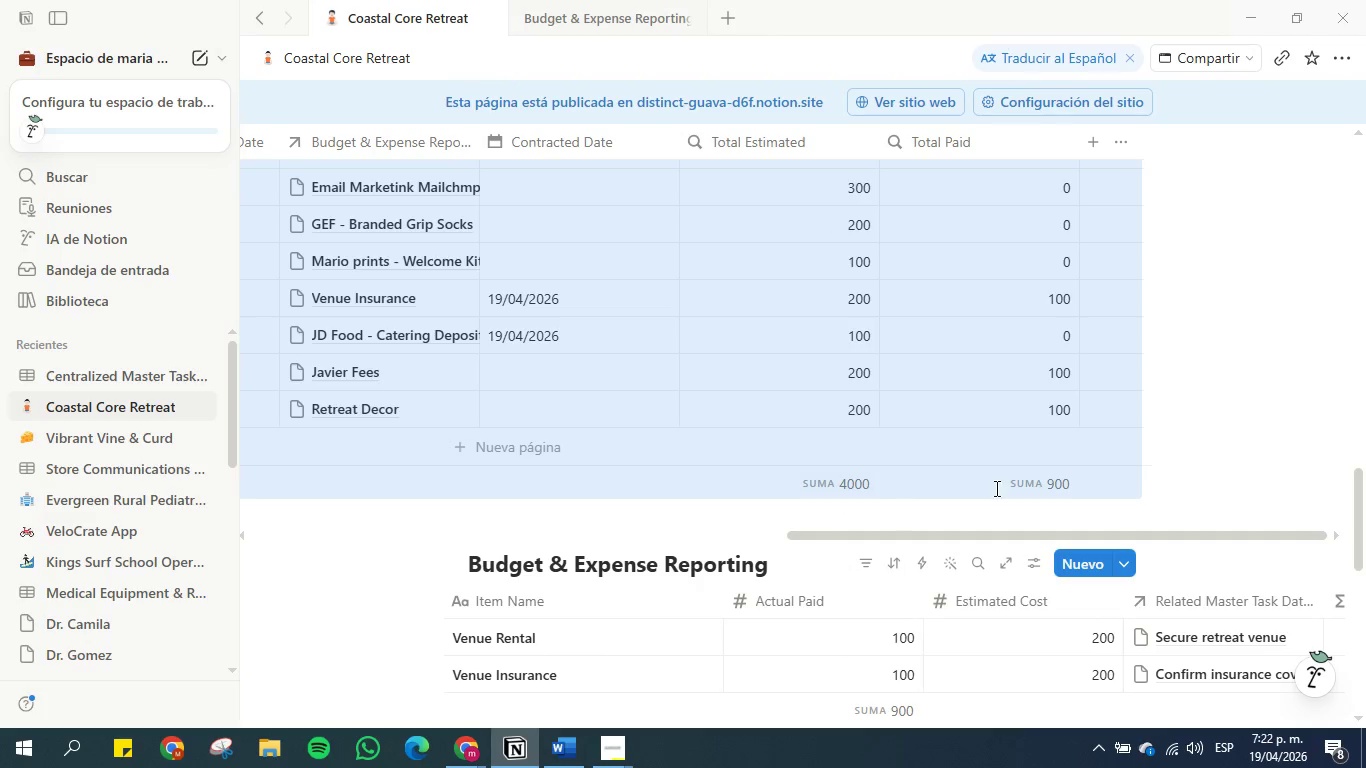 
double_click([1252, 449])
 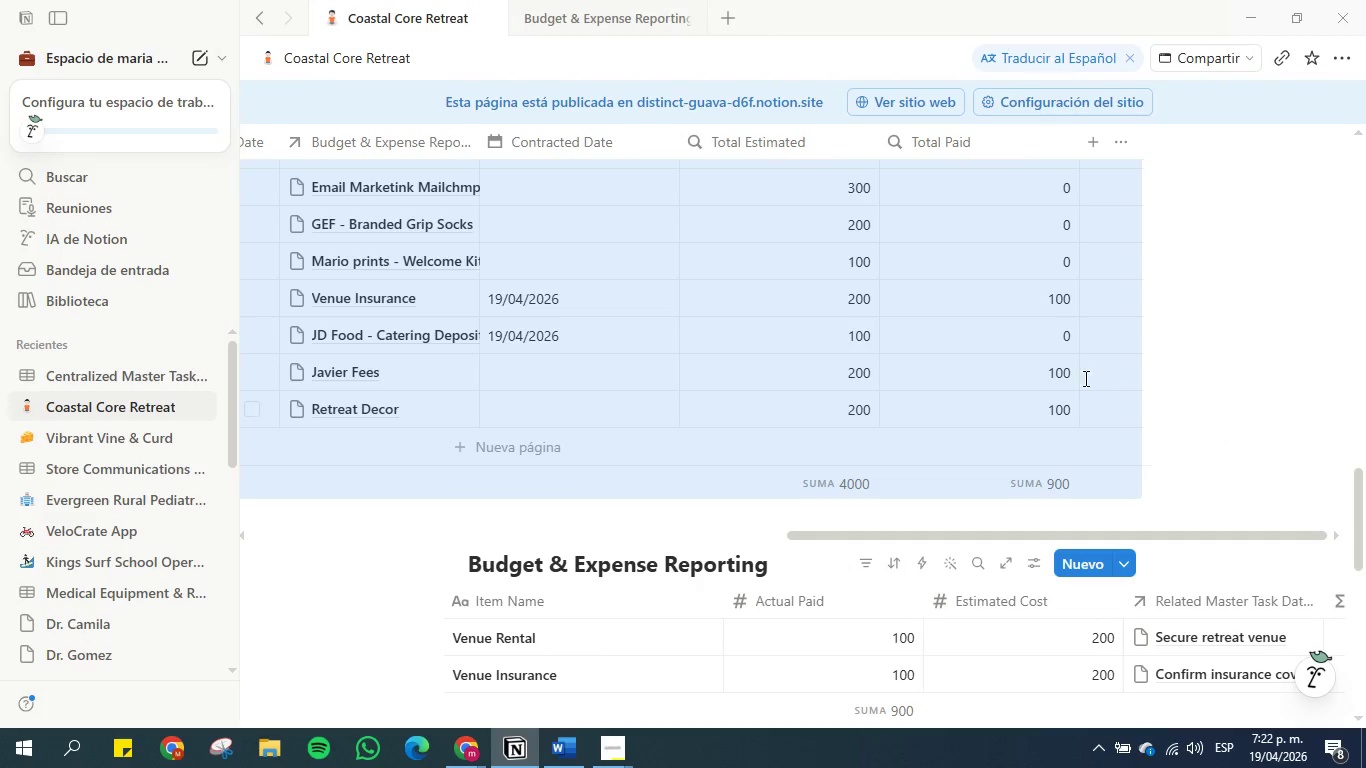 
left_click_drag(start_coordinate=[1083, 378], to_coordinate=[1069, 378])
 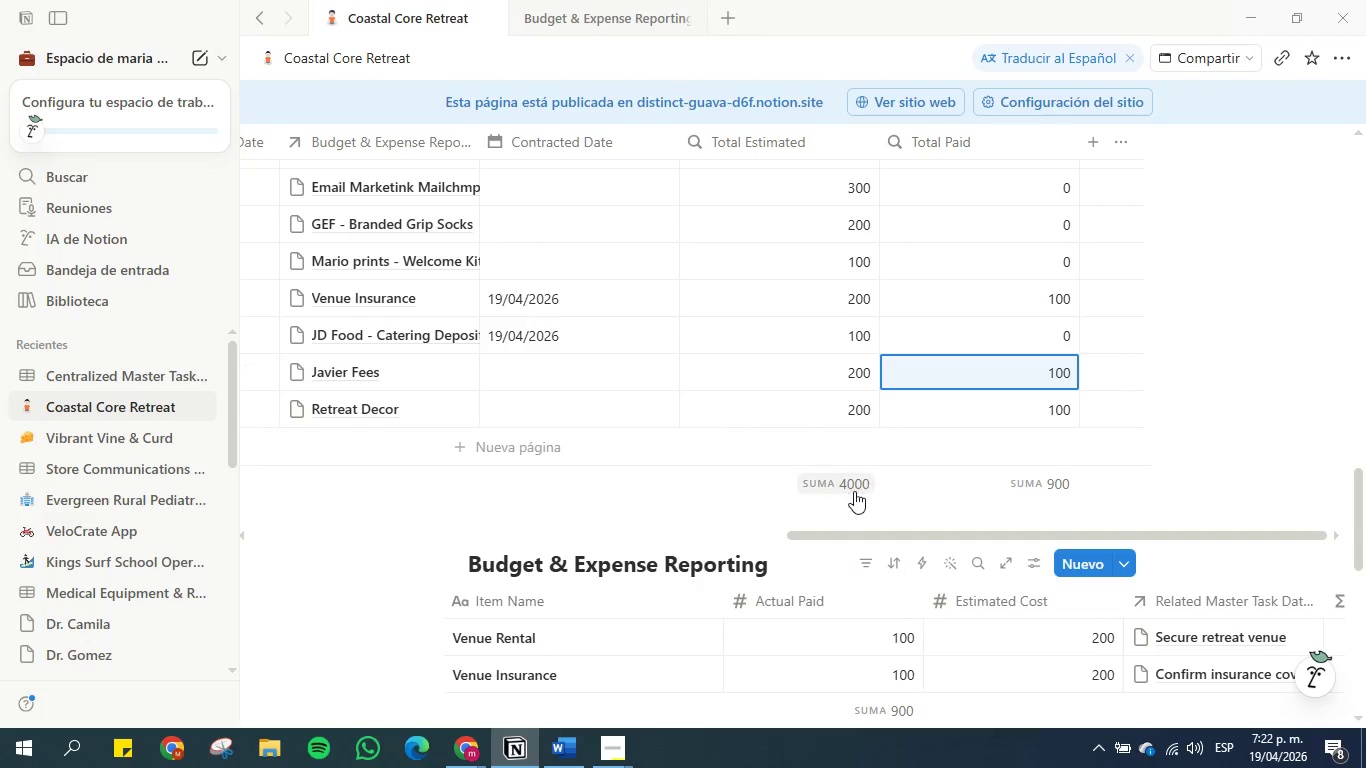 
right_click([854, 493])
 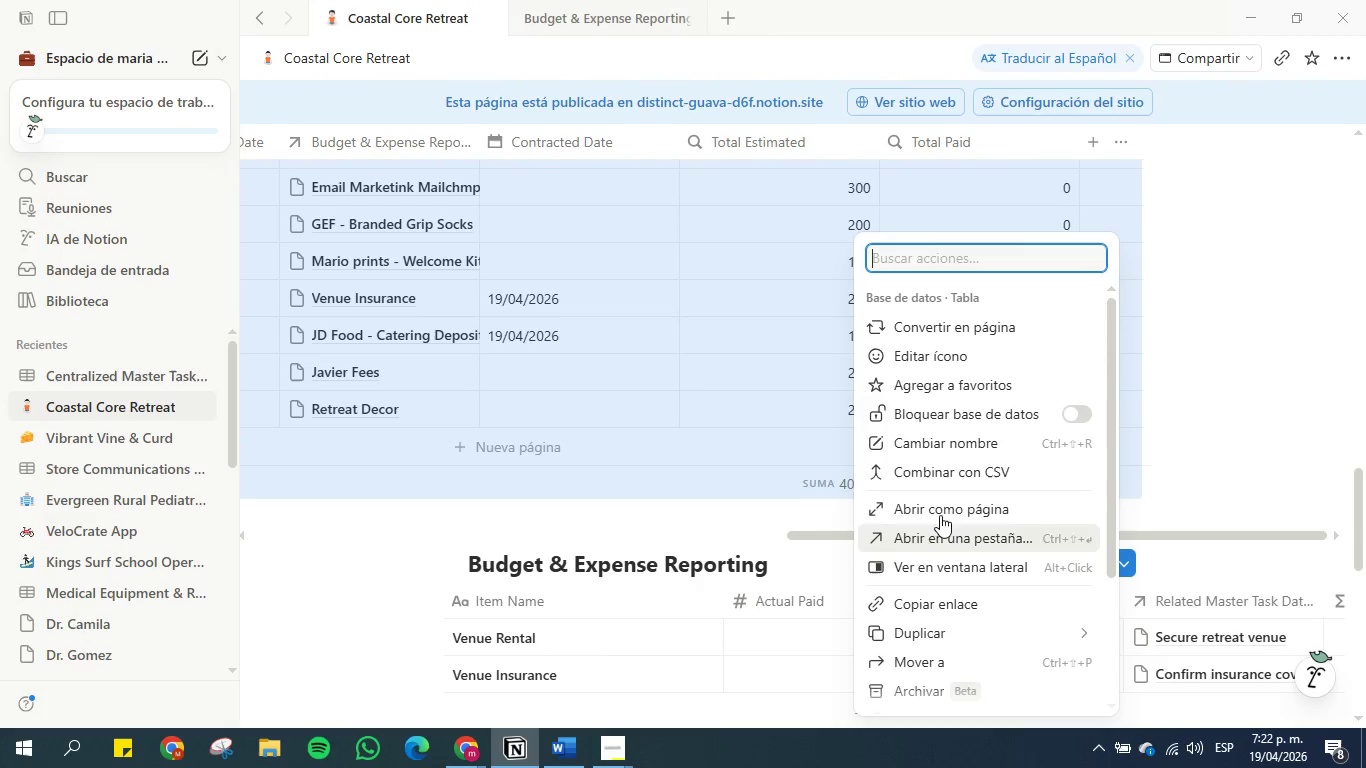 
scroll: coordinate [943, 503], scroll_direction: down, amount: 3.0
 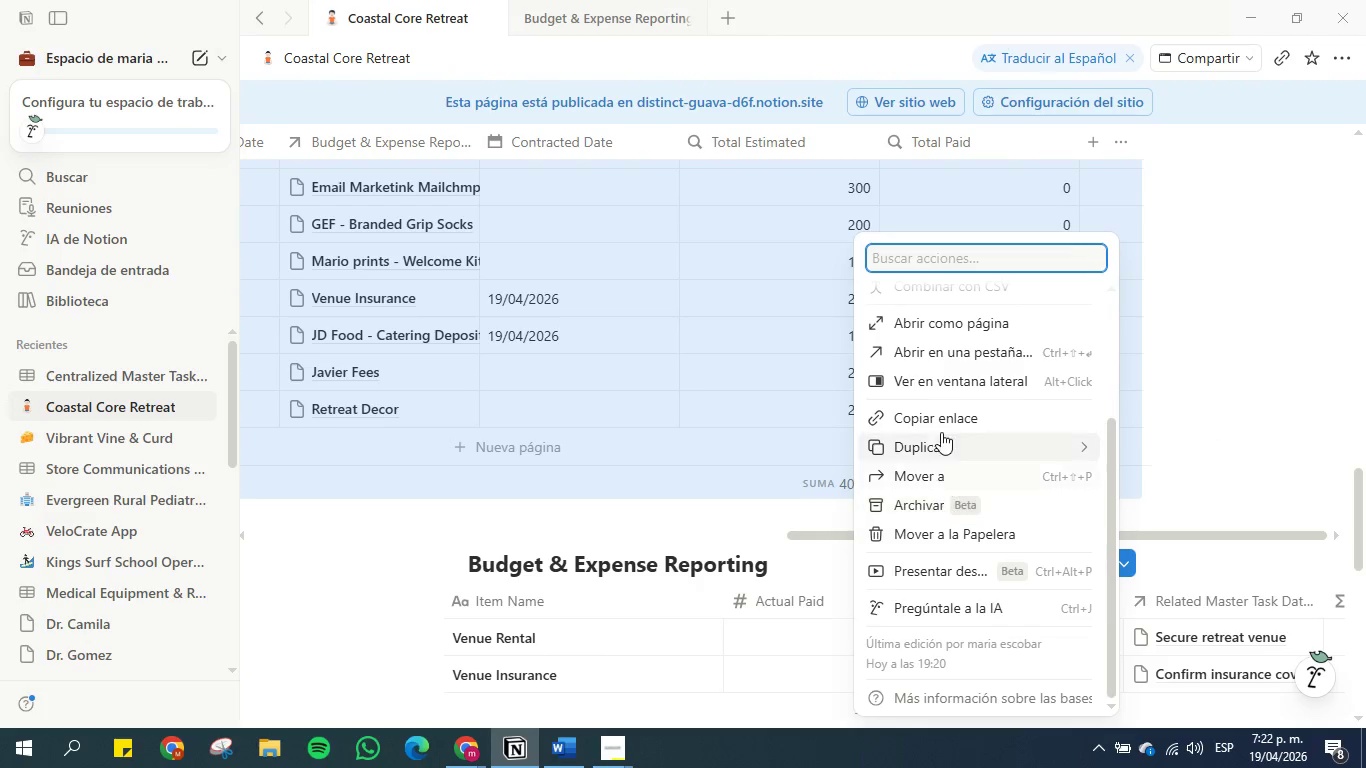 
left_click([941, 423])
 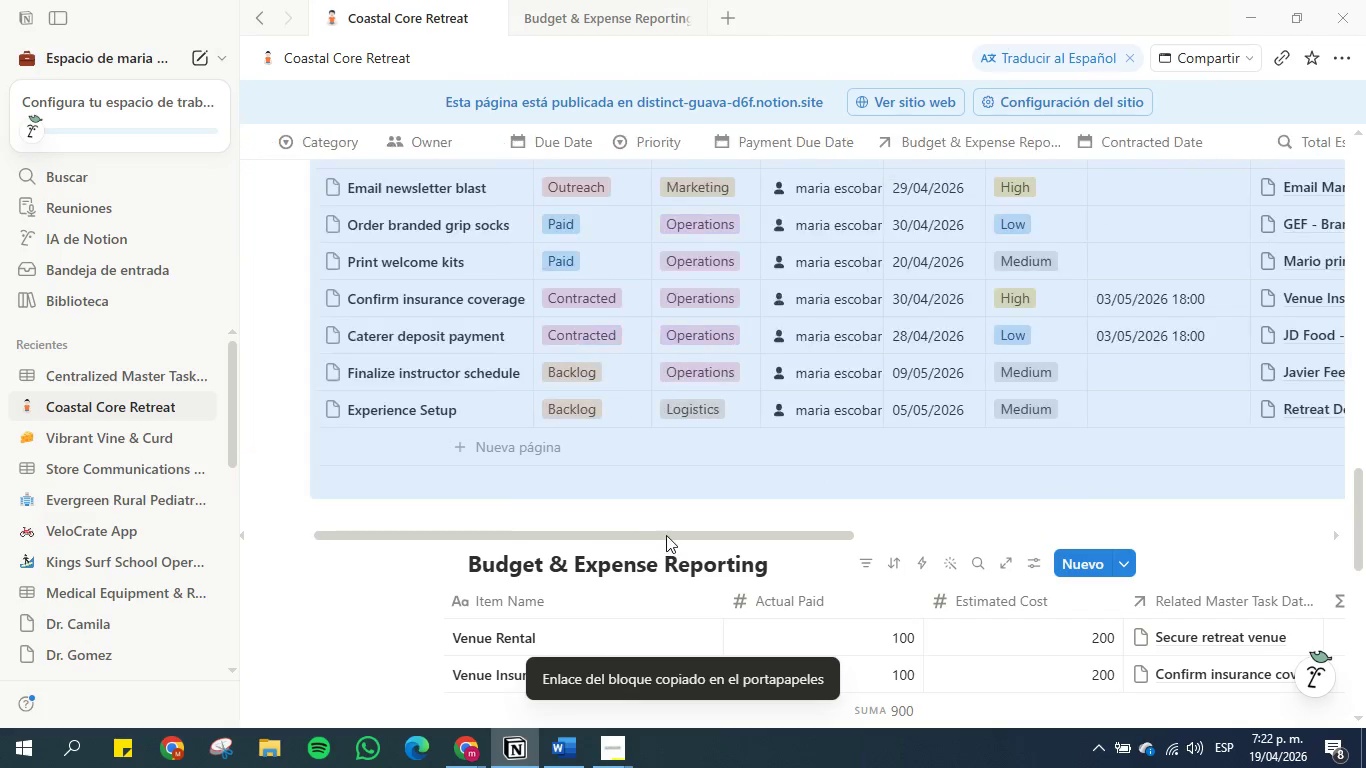 
scroll: coordinate [673, 489], scroll_direction: up, amount: 16.0
 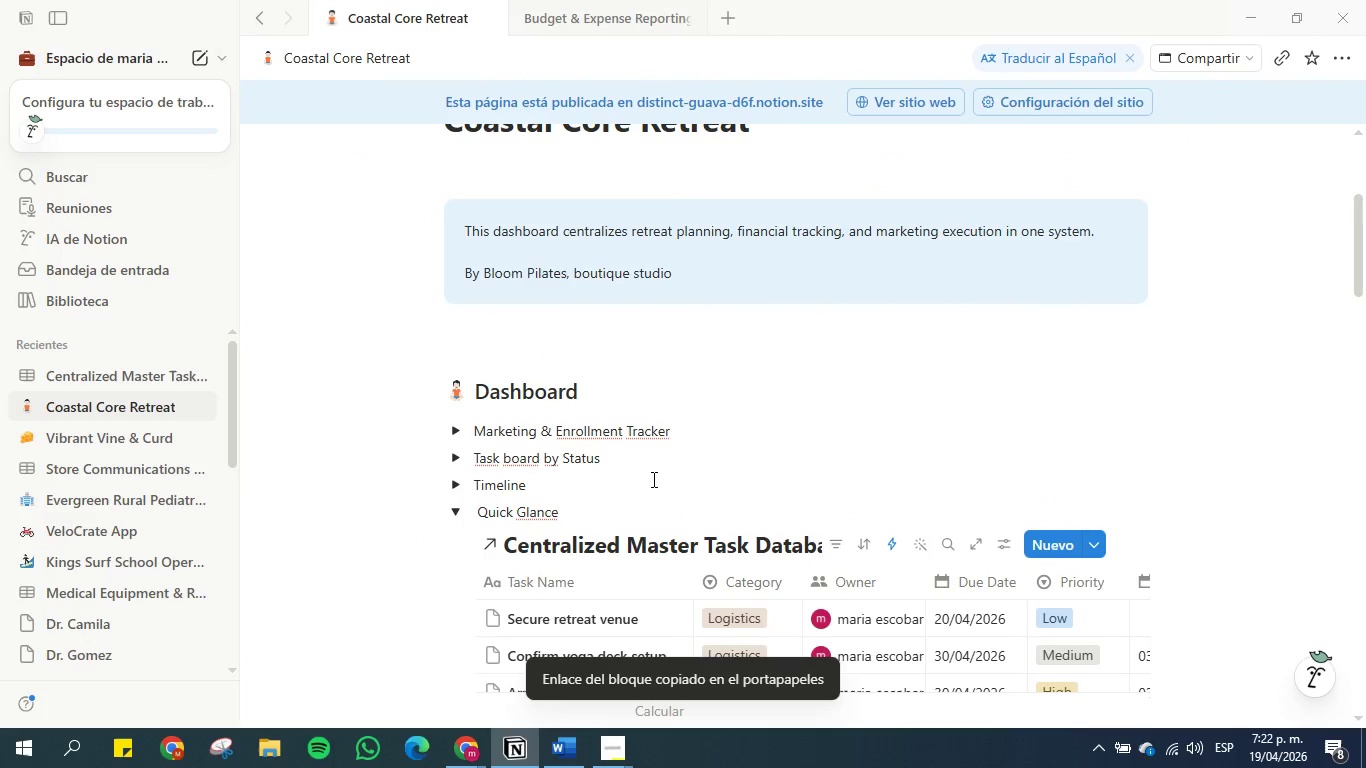 
scroll: coordinate [650, 478], scroll_direction: none, amount: 0.0
 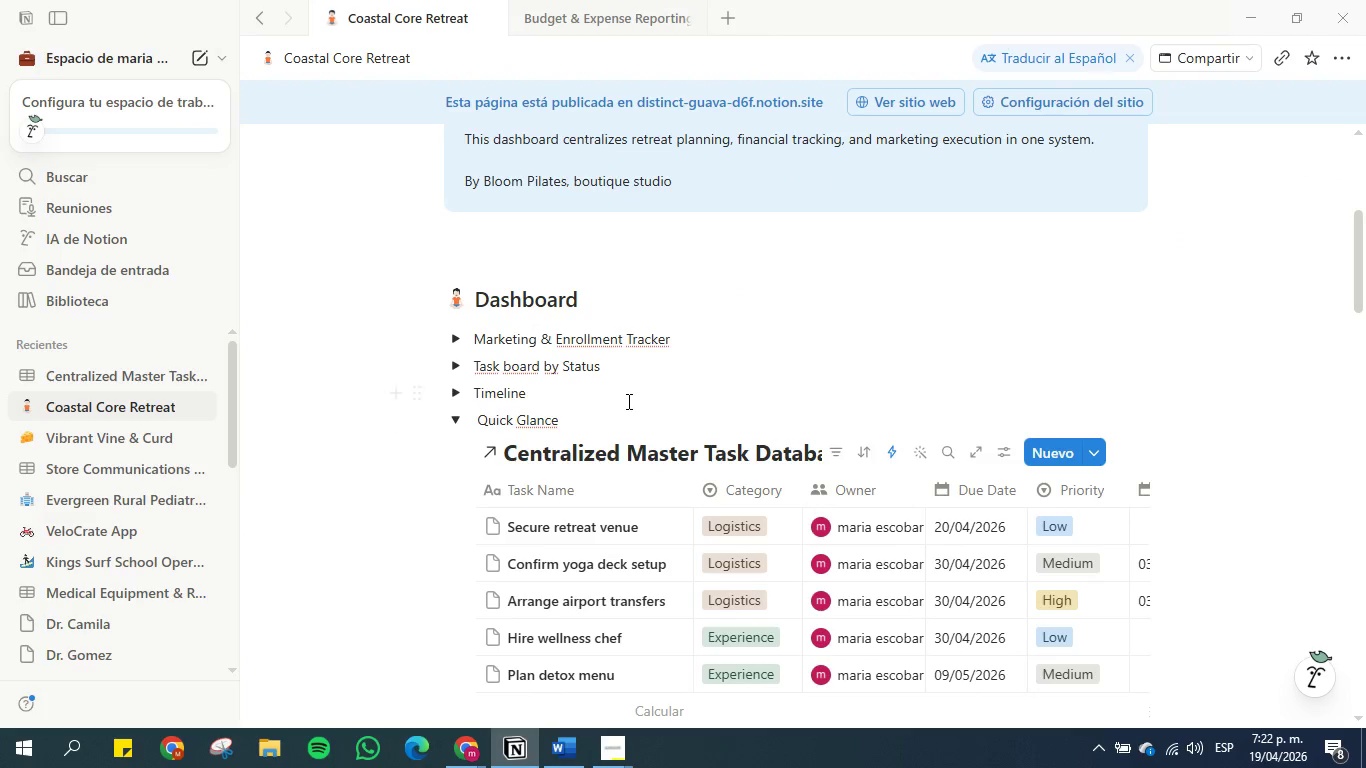 
left_click([627, 397])
 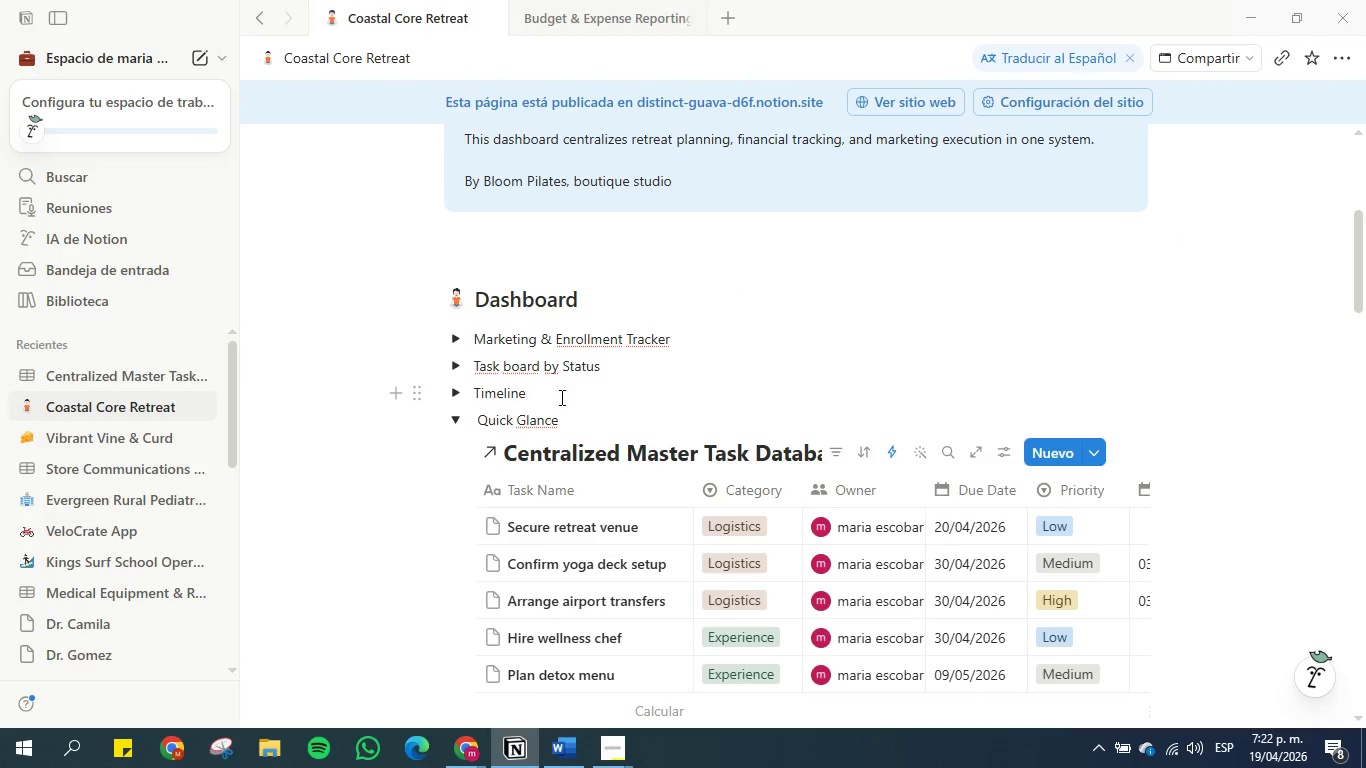 
left_click_drag(start_coordinate=[545, 397], to_coordinate=[473, 392])
 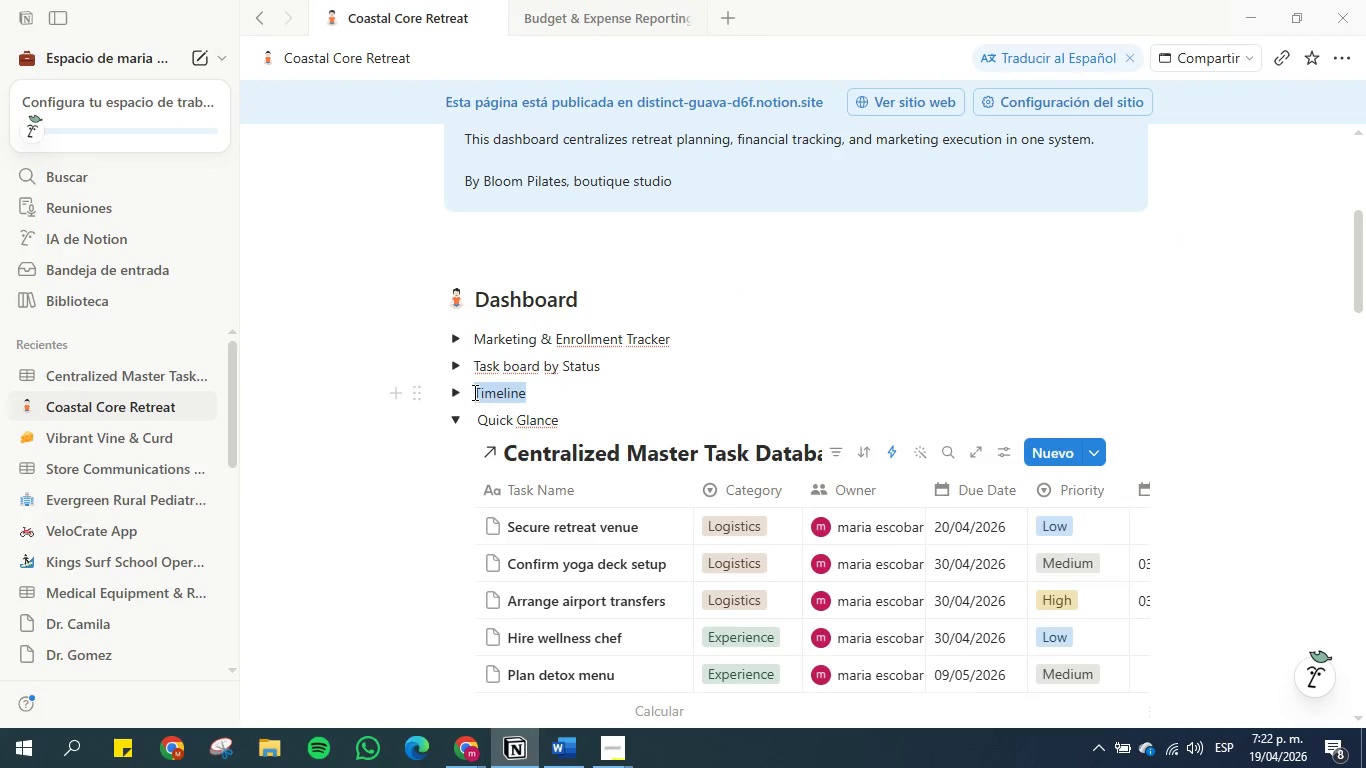 
key(Control+V)
 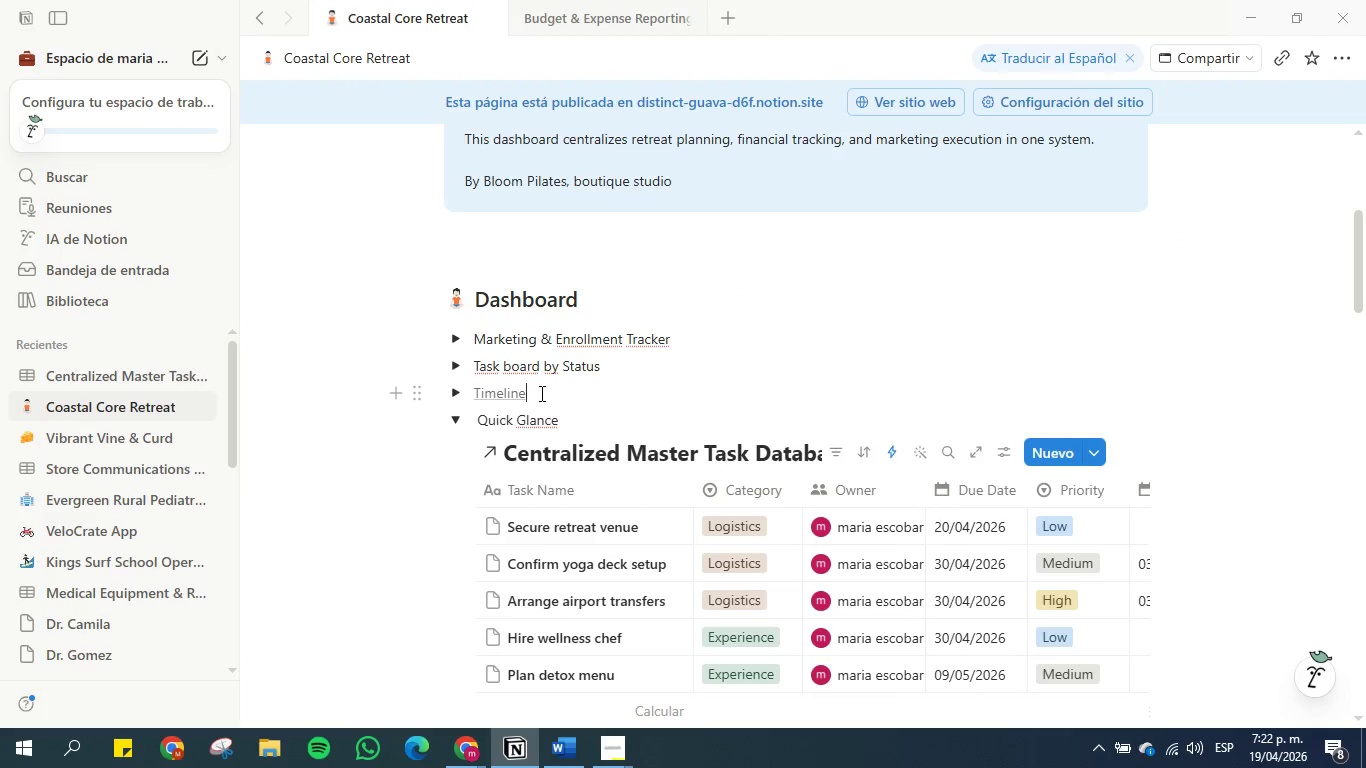 
left_click([498, 389])
 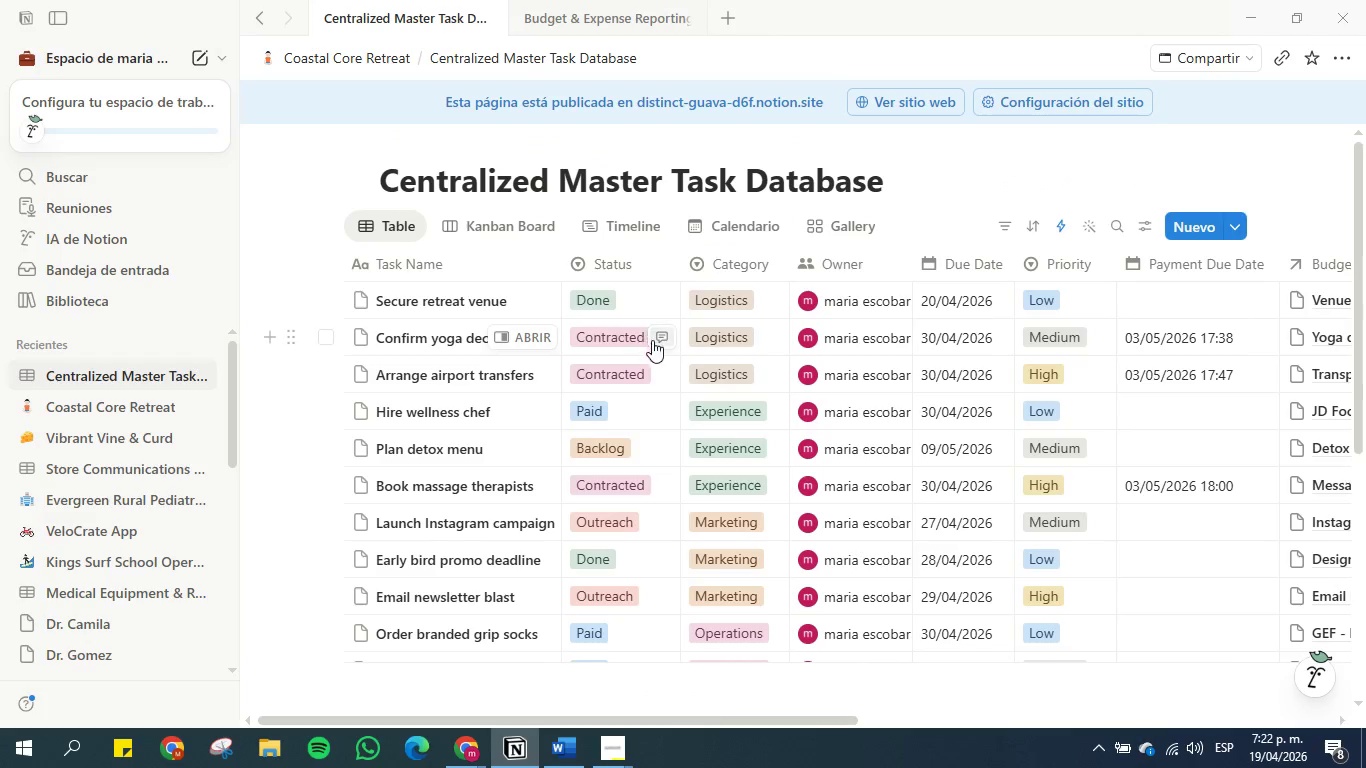 
scroll: coordinate [710, 476], scroll_direction: down, amount: 11.0
 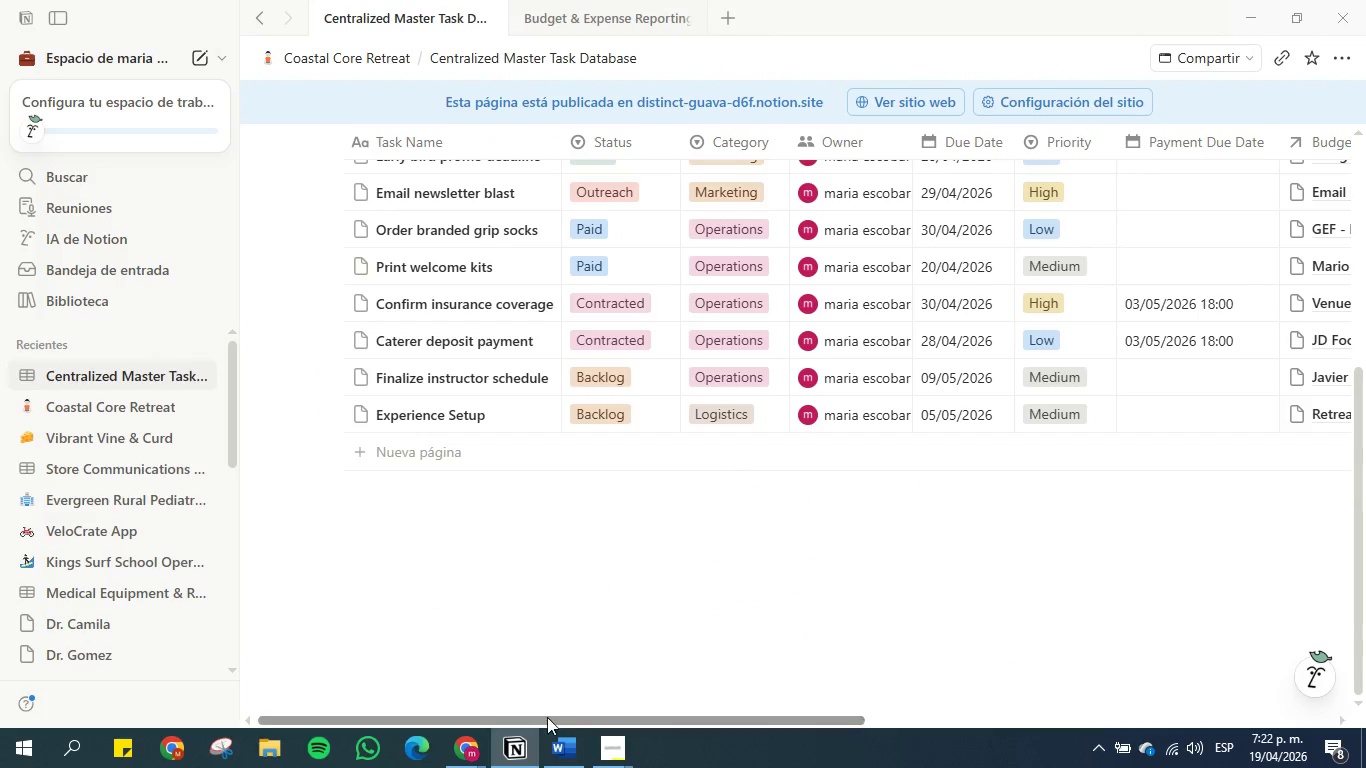 
left_click_drag(start_coordinate=[547, 717], to_coordinate=[217, 538])
 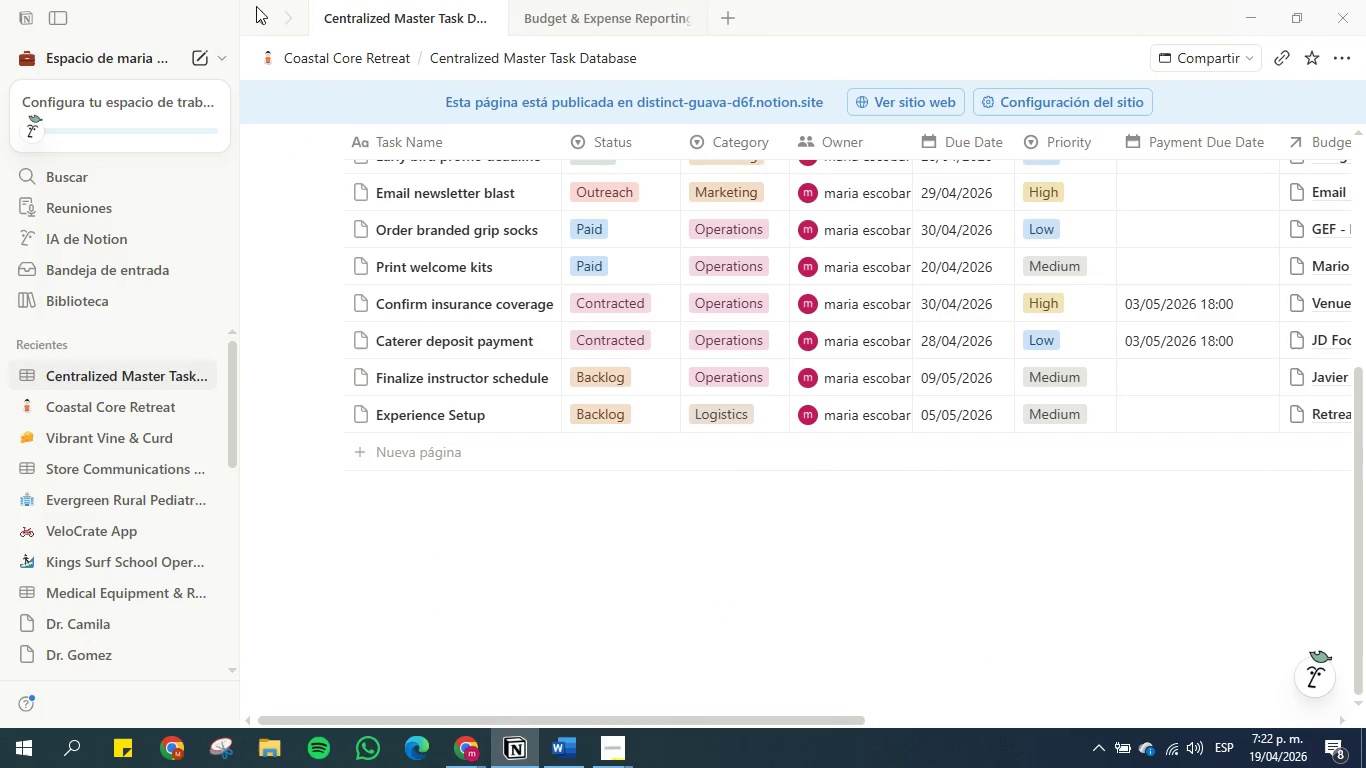 
left_click([256, 7])
 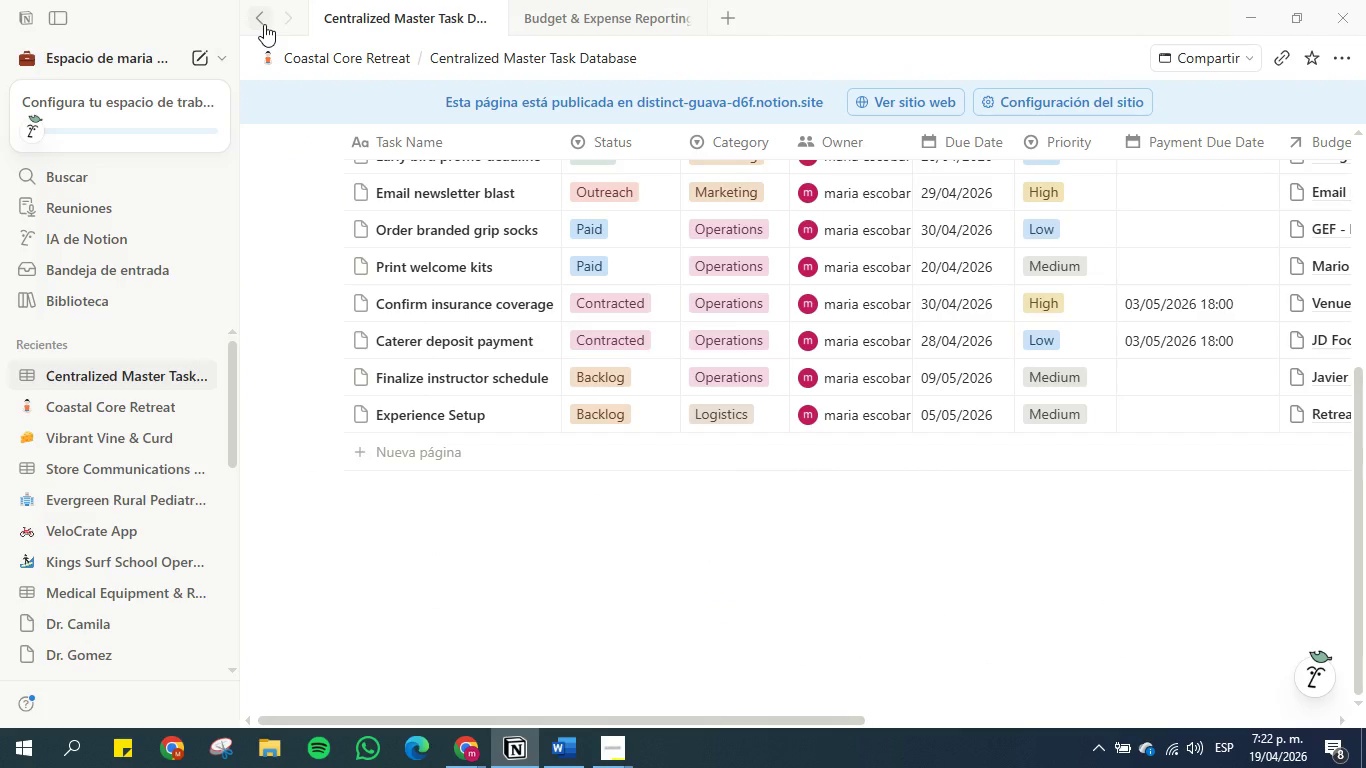 
left_click([264, 24])
 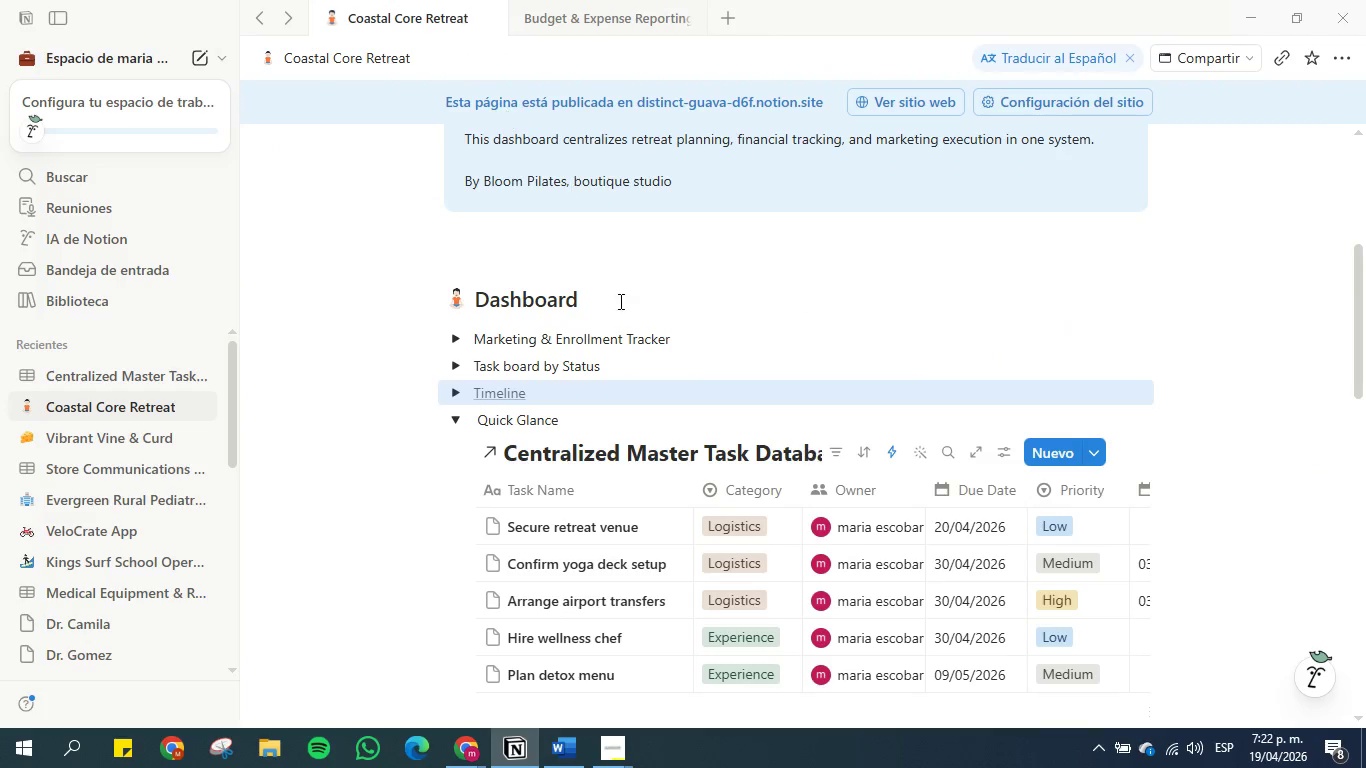 
scroll: coordinate [665, 356], scroll_direction: up, amount: 4.0
 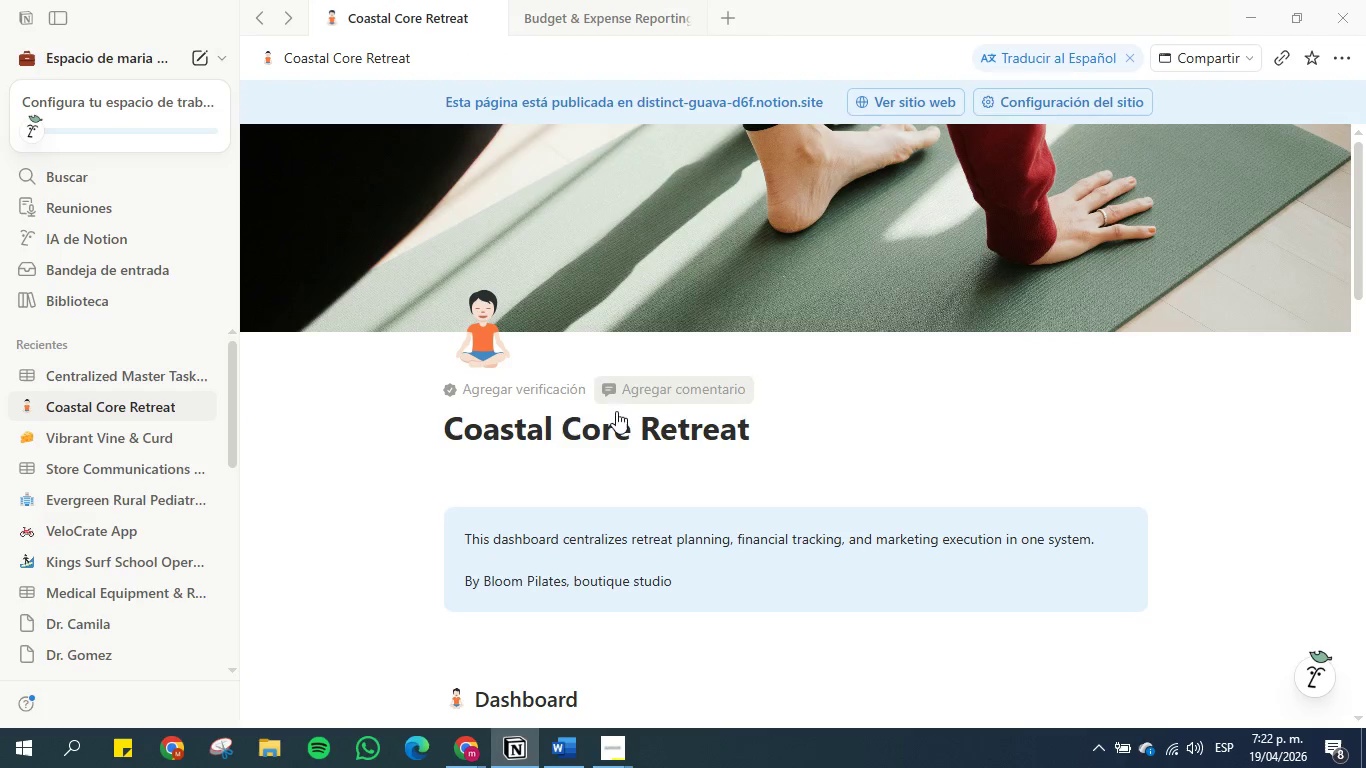 
scroll: coordinate [618, 429], scroll_direction: down, amount: 4.0
 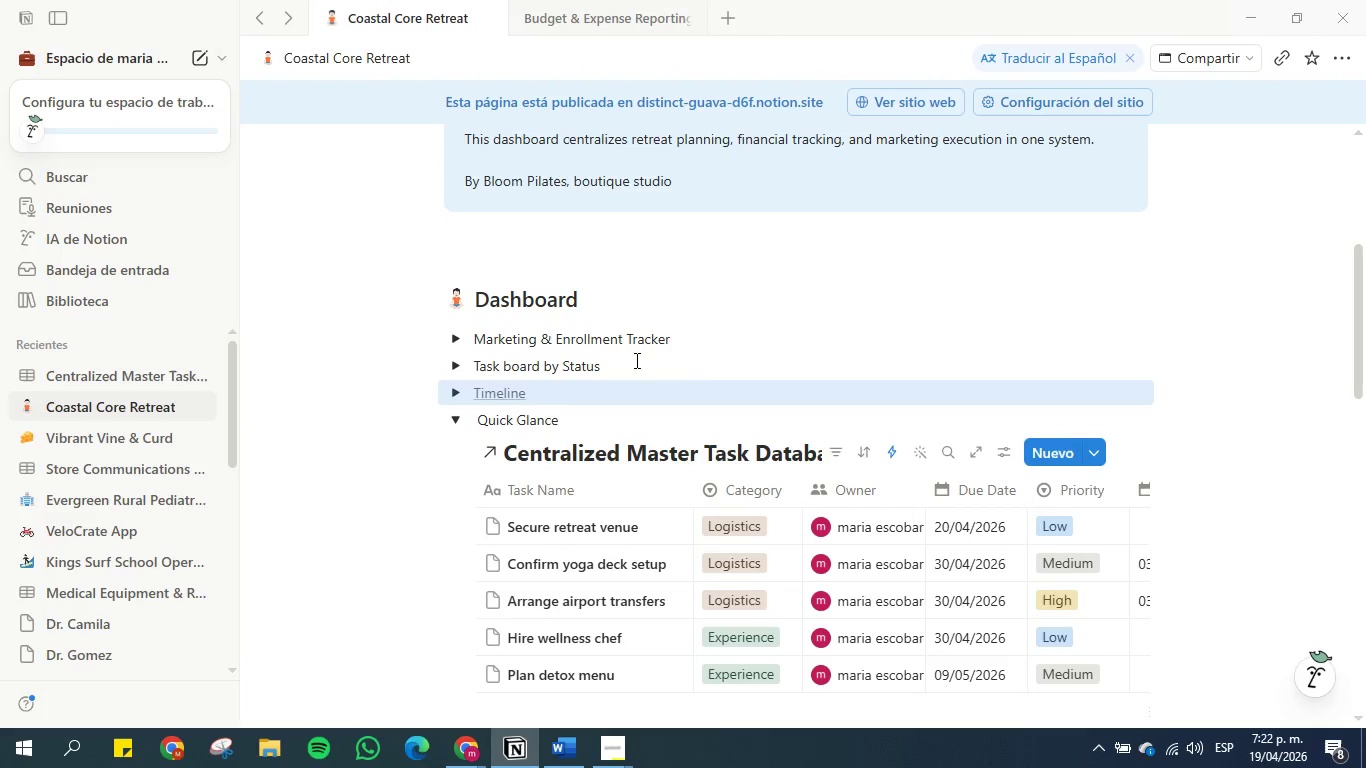 
left_click([640, 347])
 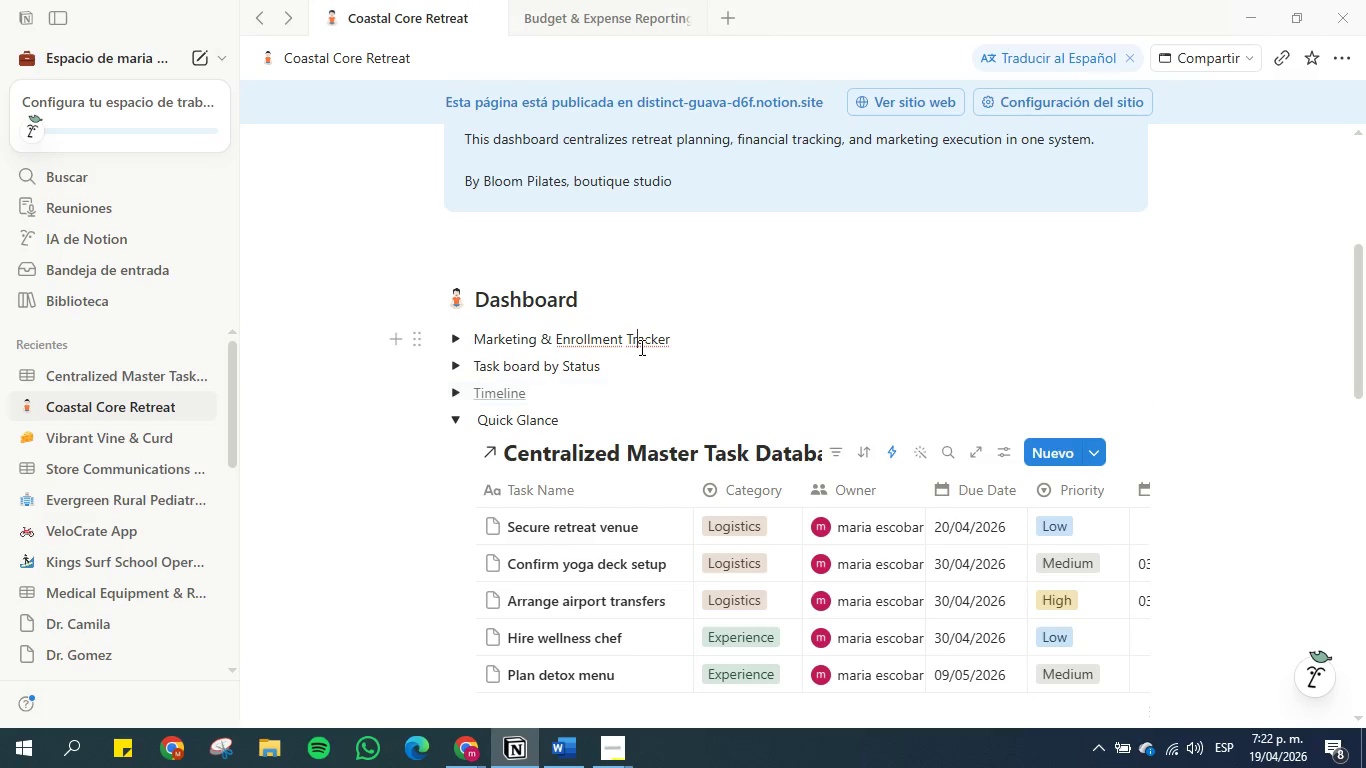 
hold_key(key=ControlLeft, duration=1.12)
 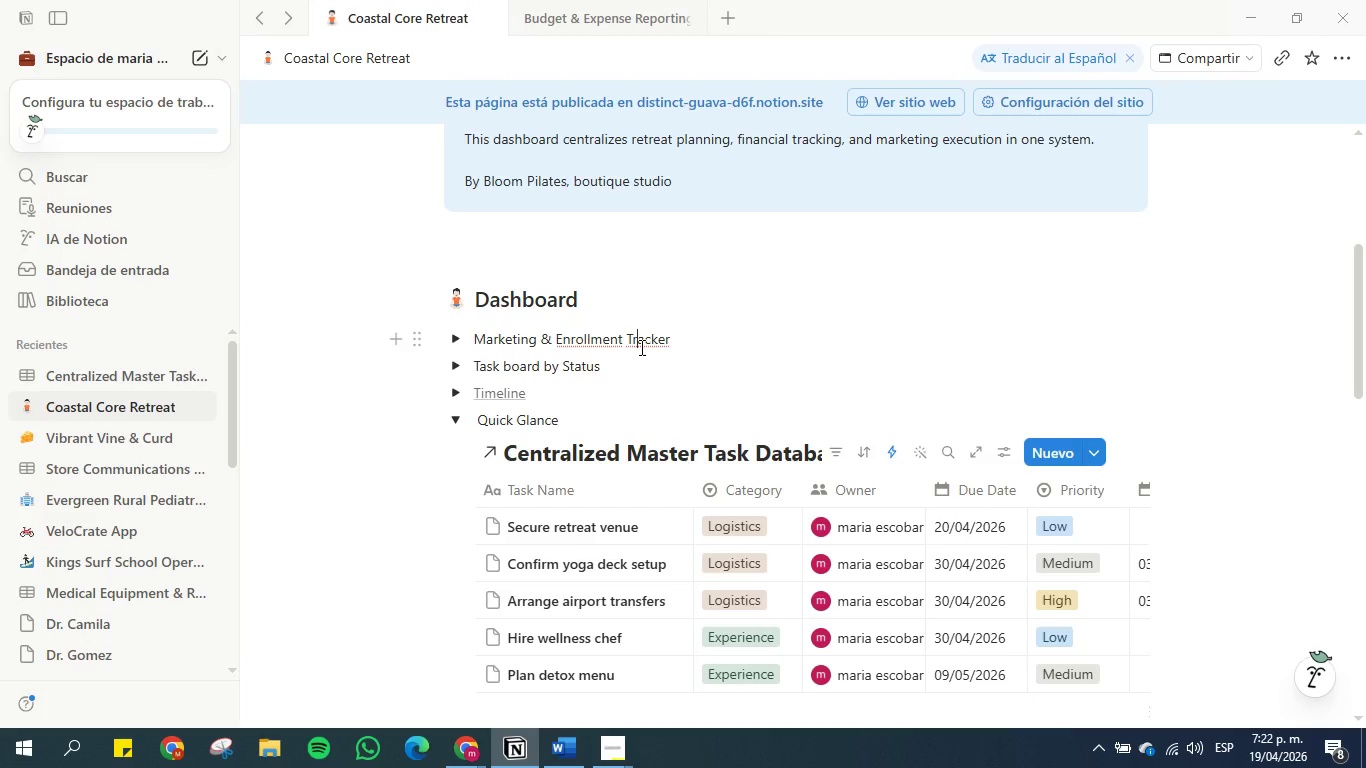 
hold_key(key=Z, duration=0.33)
 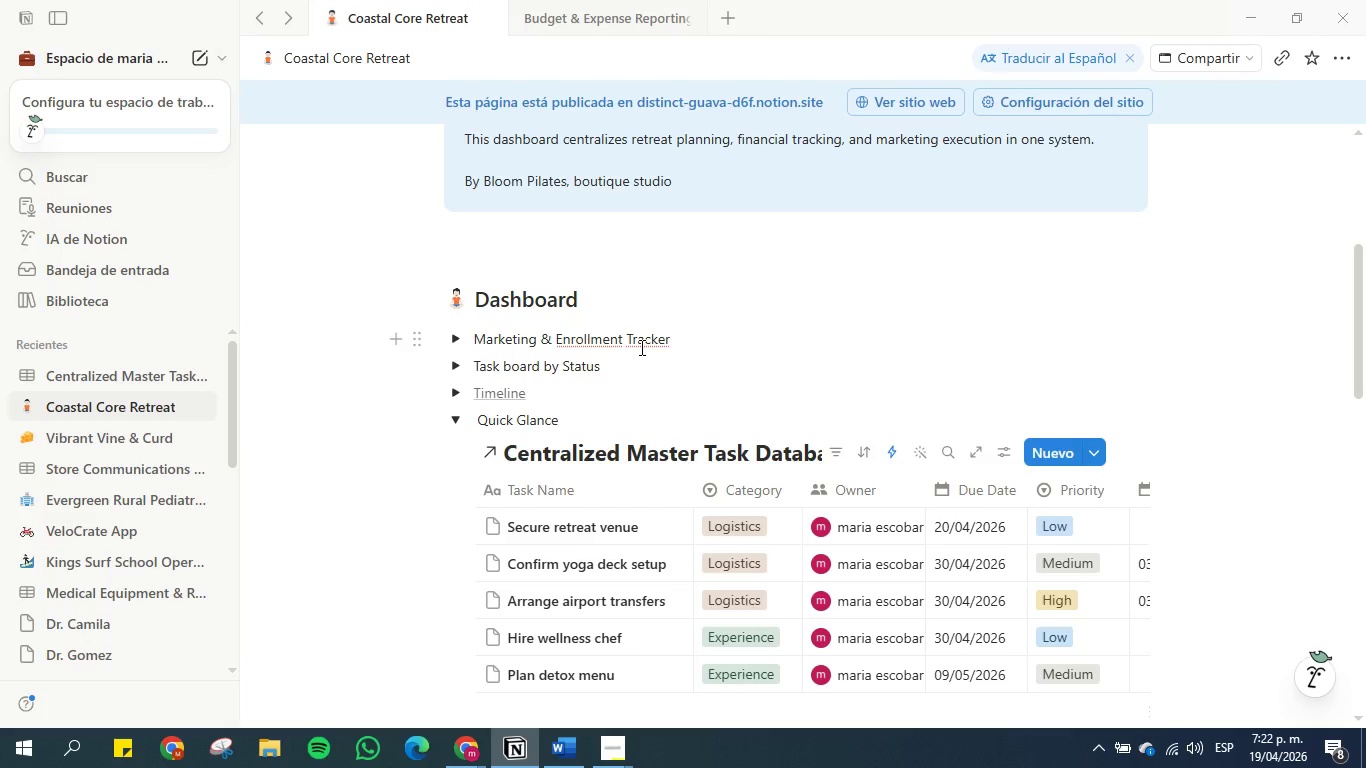 
key(Control+Z)
 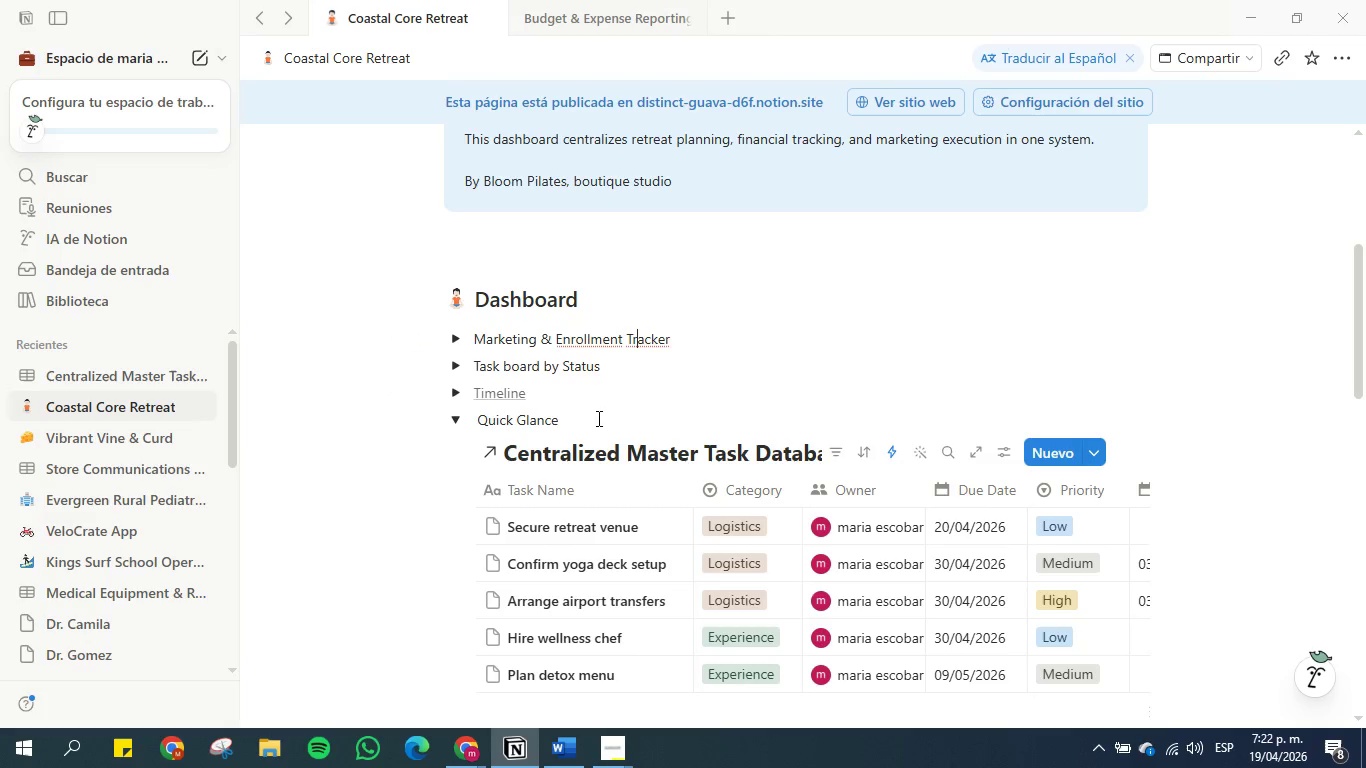 
hold_key(key=ControlLeft, duration=0.62)
 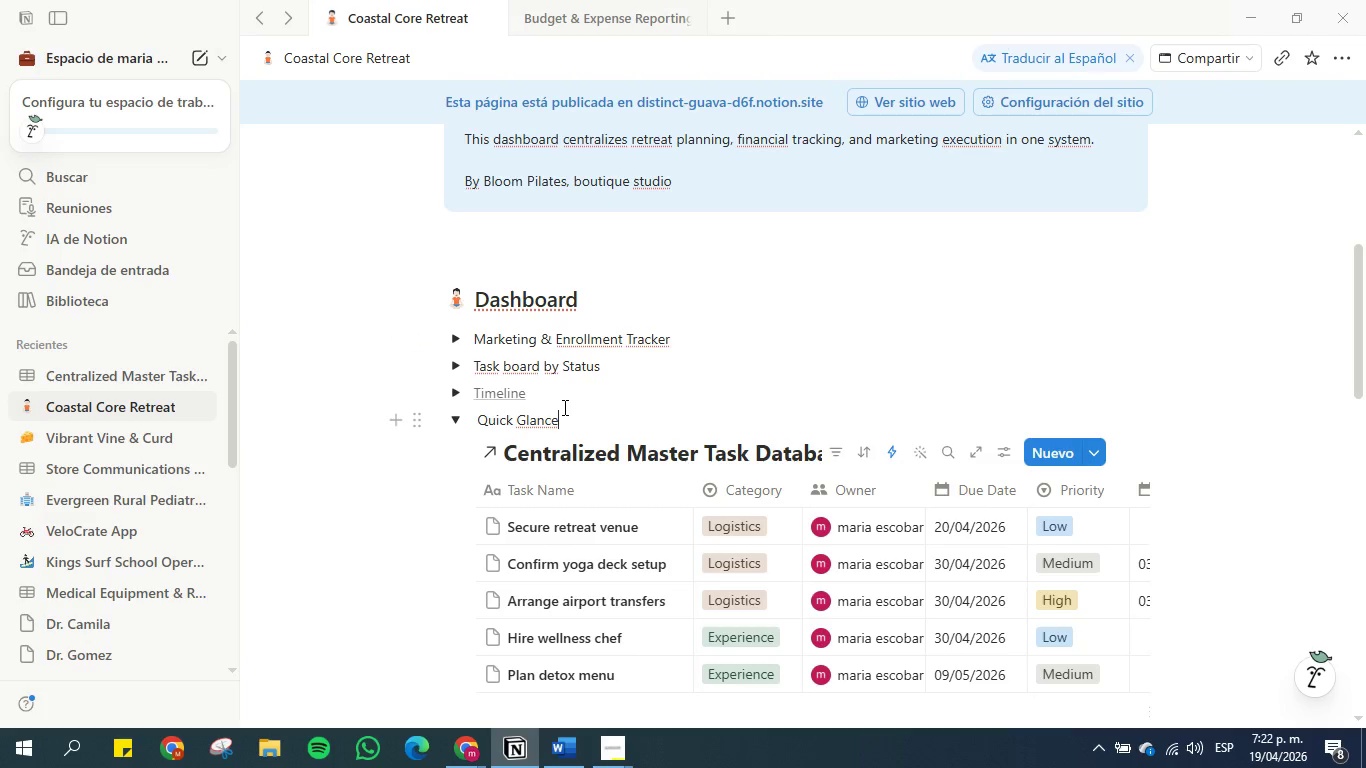 
hold_key(key=Z, duration=0.36)
 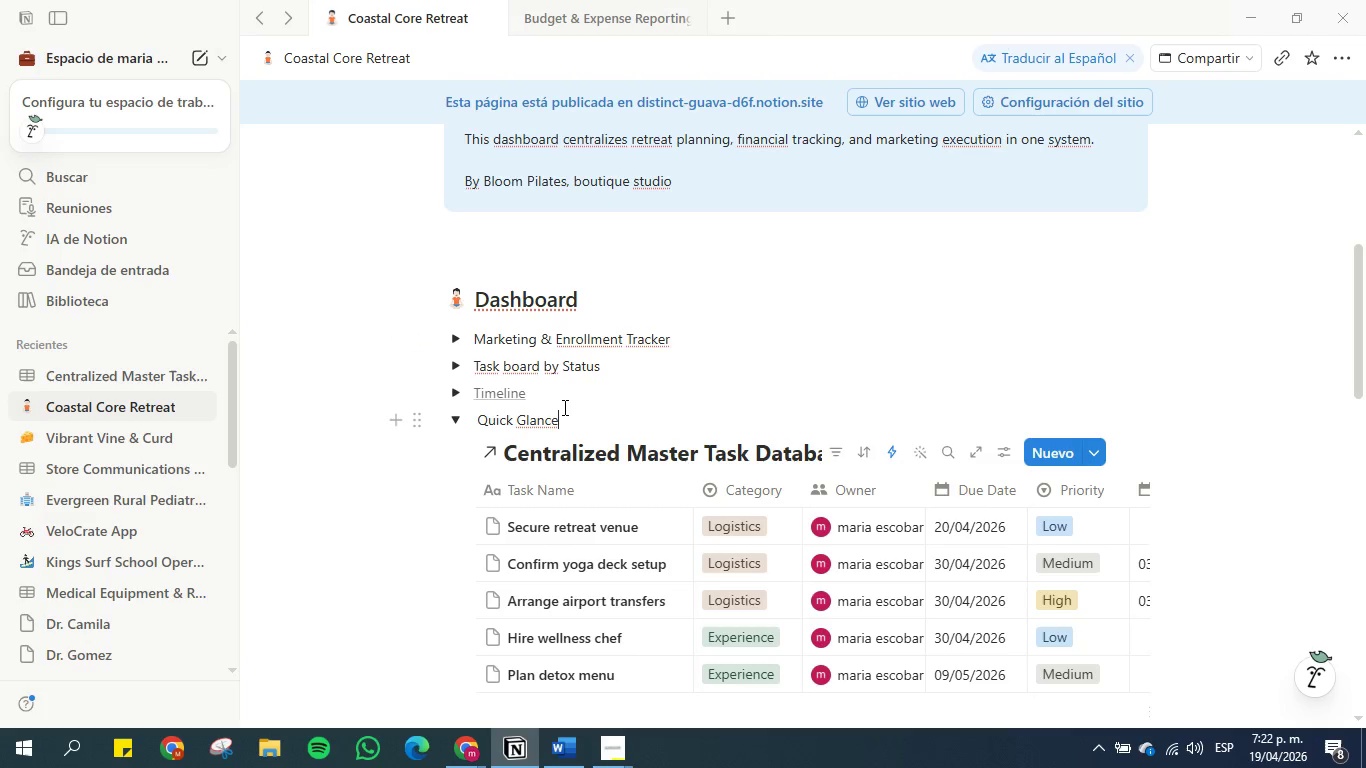 
left_click([563, 407])
 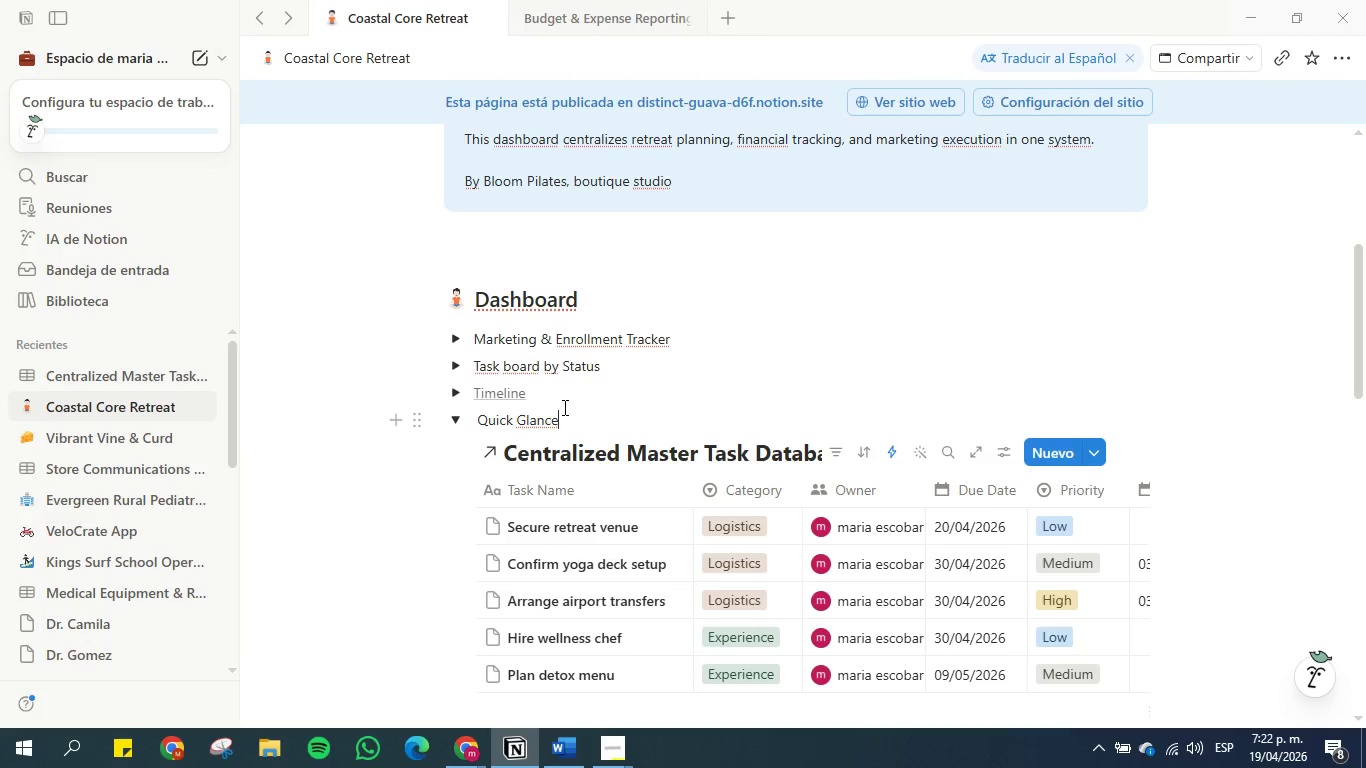 
hold_key(key=ControlLeft, duration=0.38)
 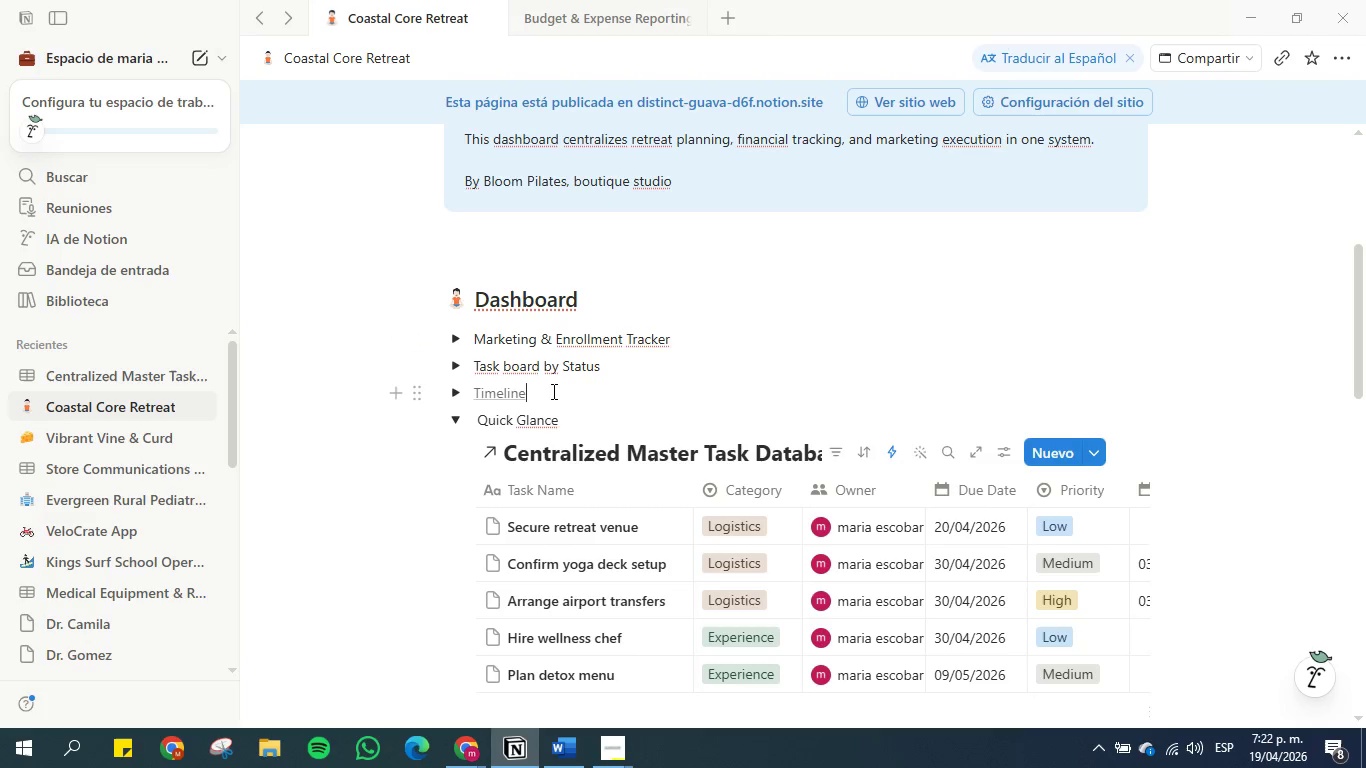 
hold_key(key=Z, duration=0.34)
 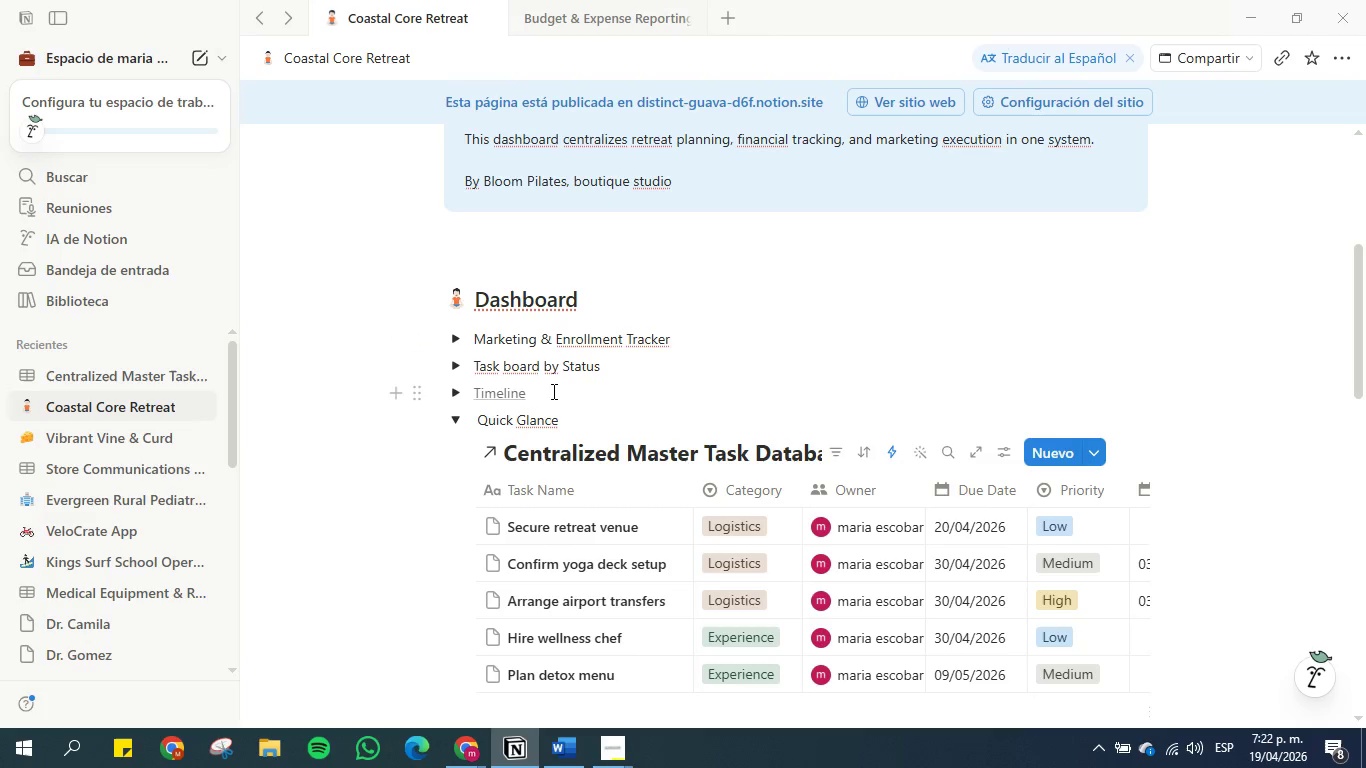 
left_click([552, 391])
 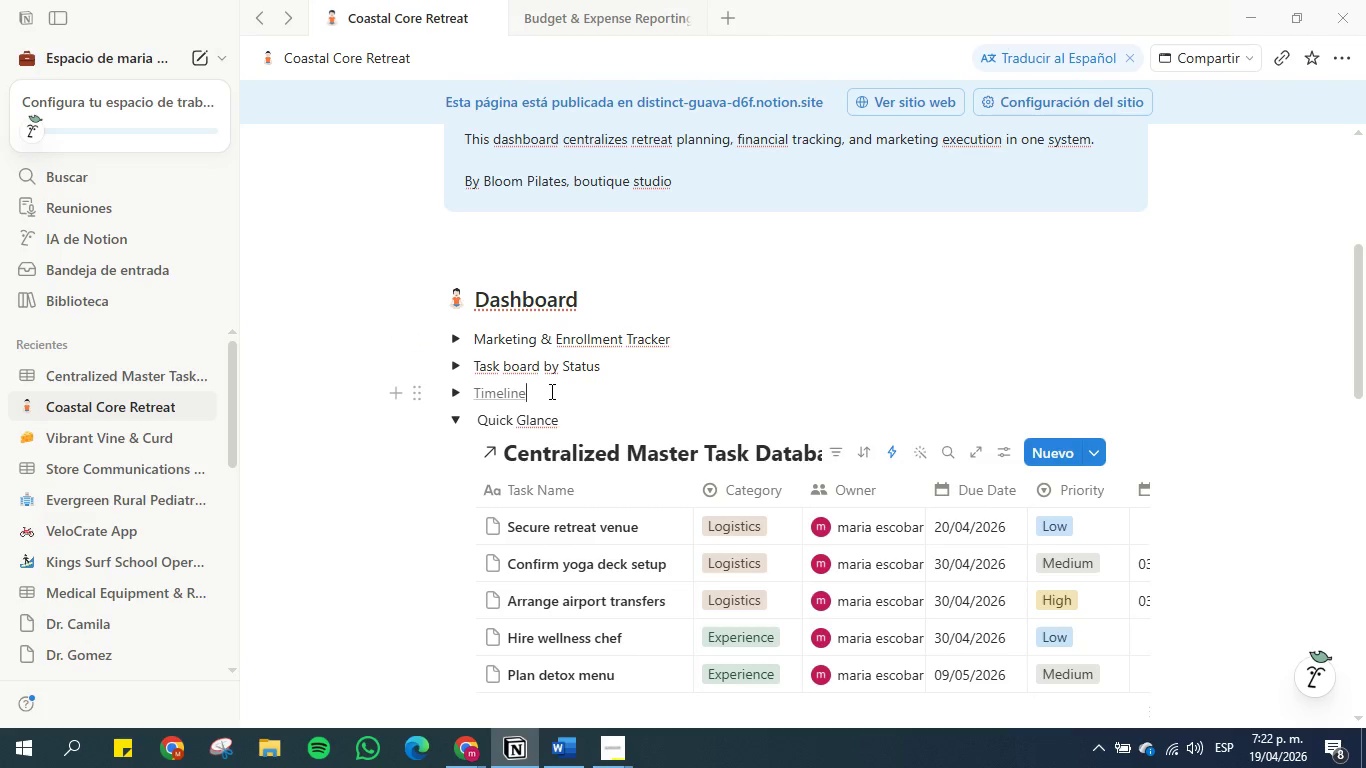 
left_click_drag(start_coordinate=[550, 391], to_coordinate=[473, 391])
 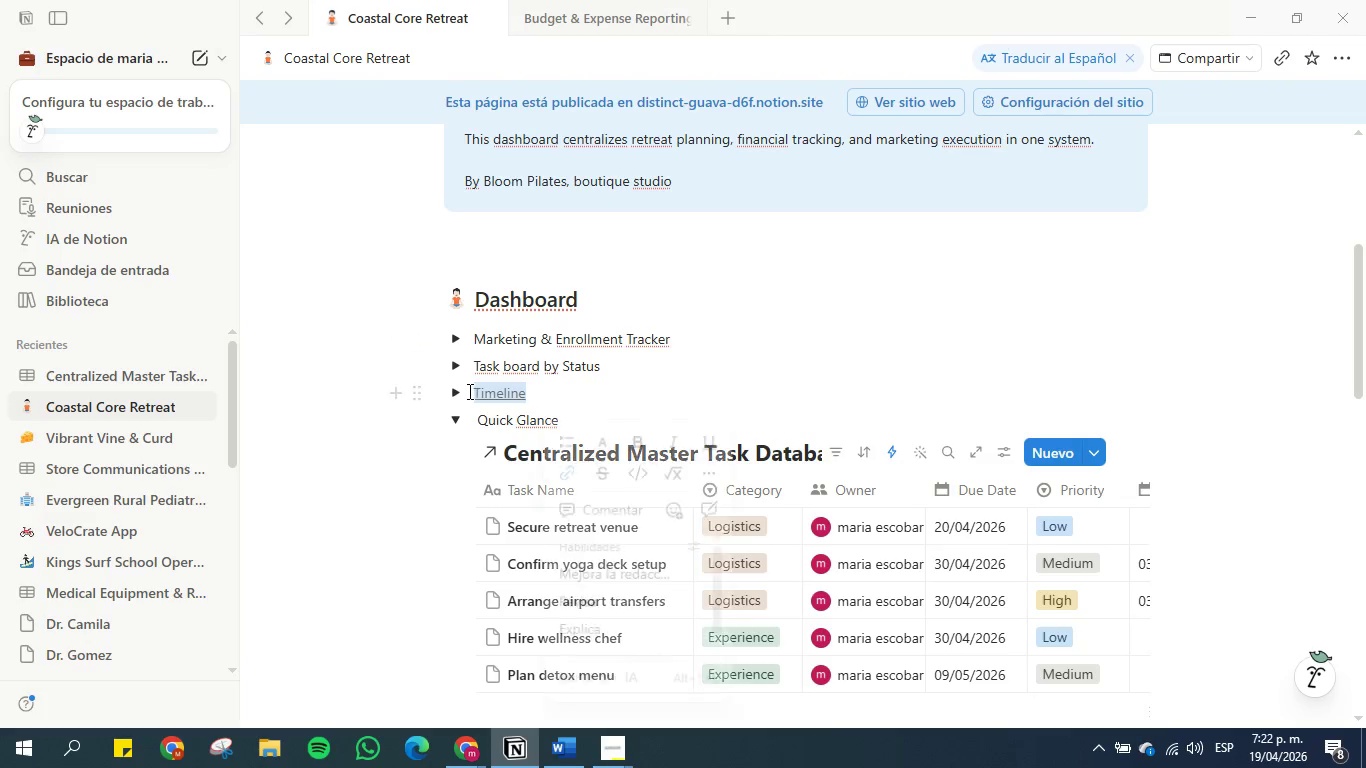 
type(Timeline)
 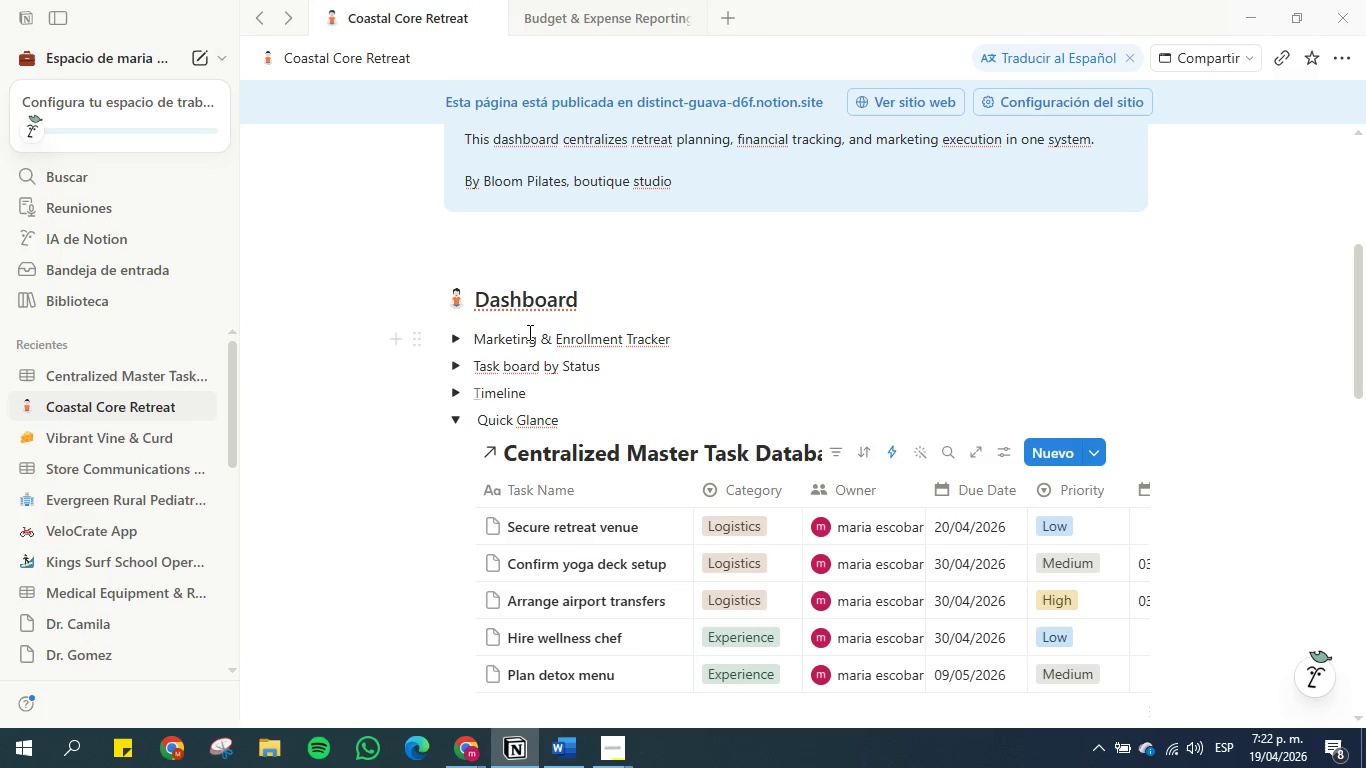 
left_click([525, 370])
 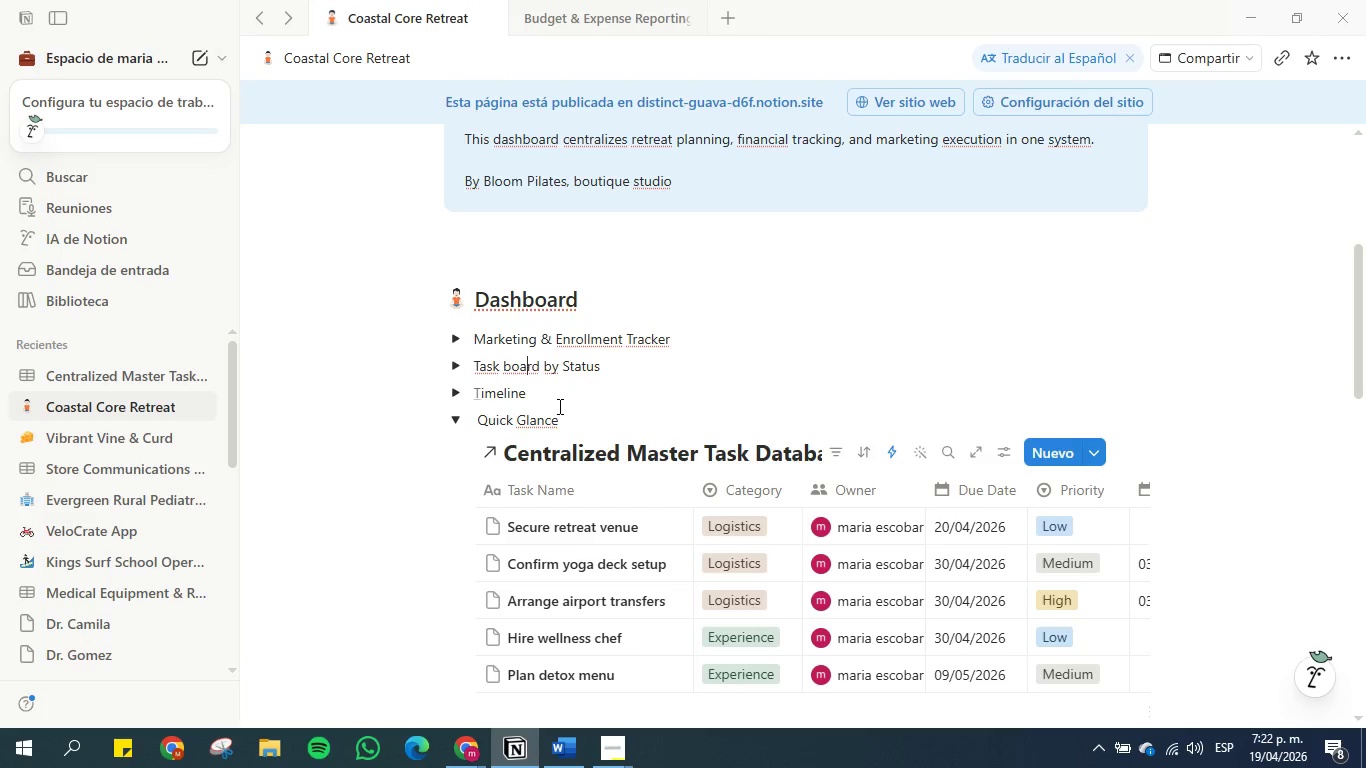 
scroll: coordinate [586, 339], scroll_direction: down, amount: 10.0
 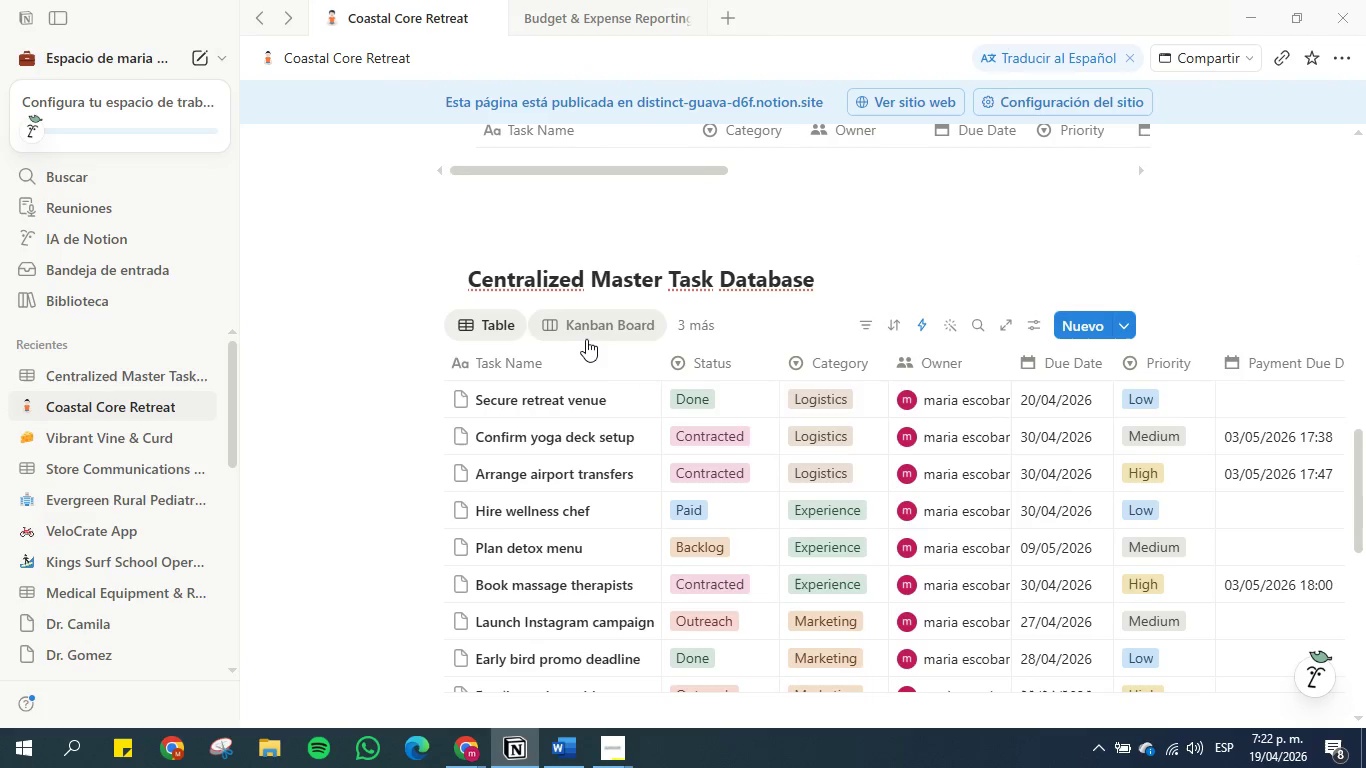 
scroll: coordinate [586, 339], scroll_direction: up, amount: 2.0
 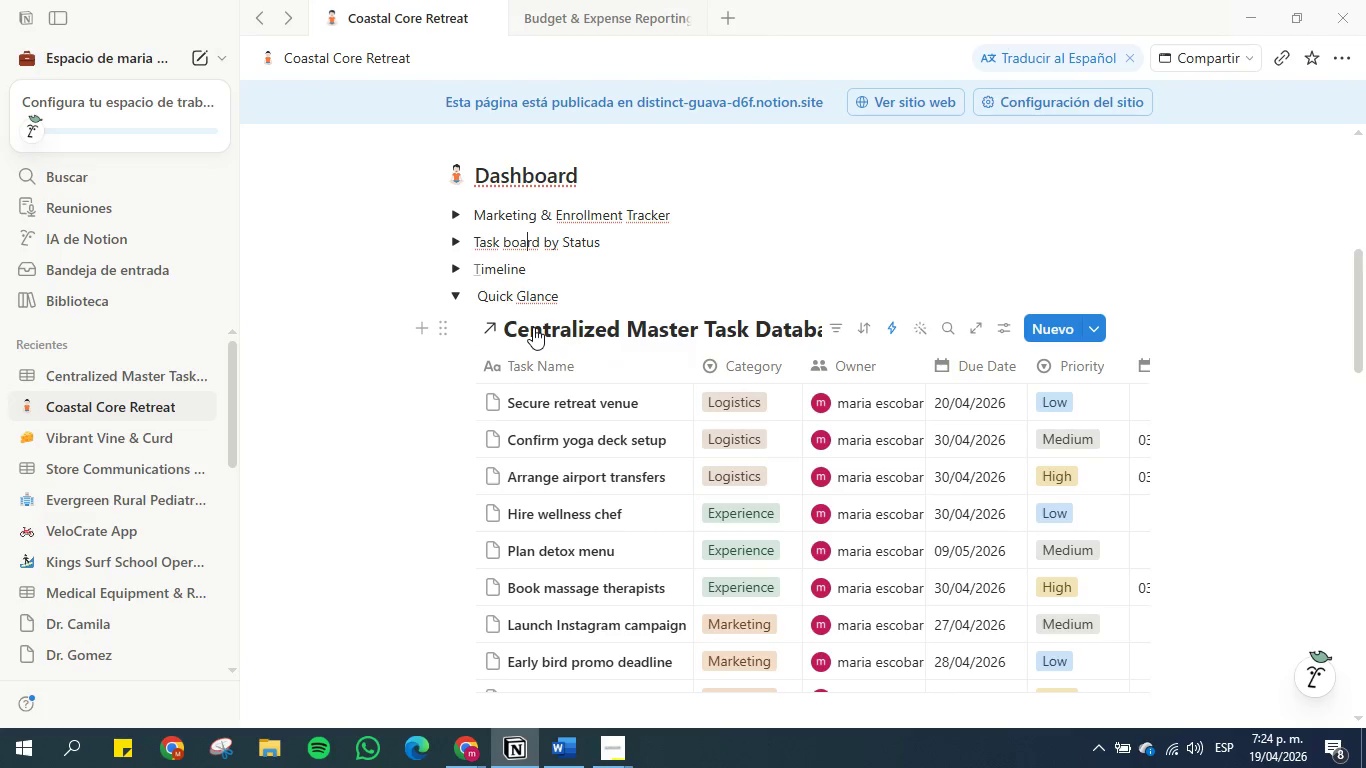 
wait(102.57)
 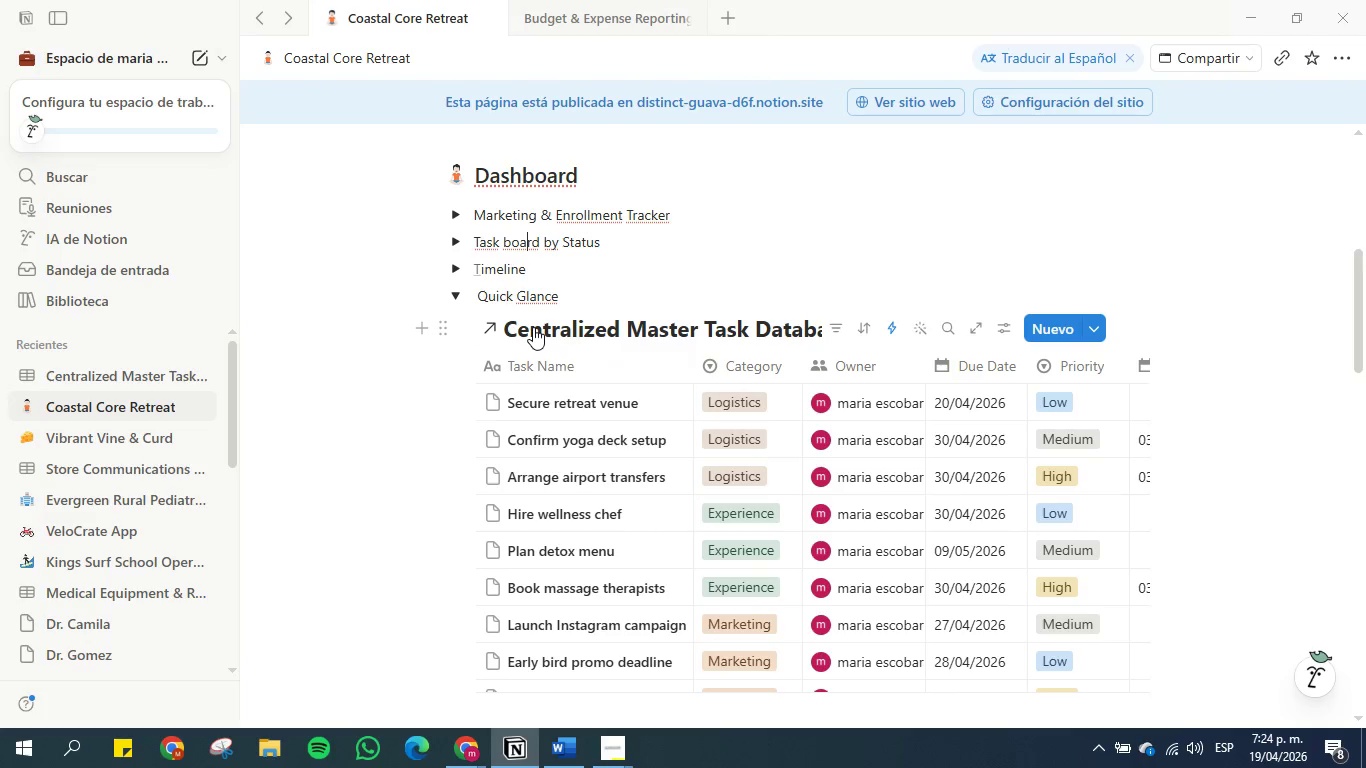 
left_click([442, 327])
 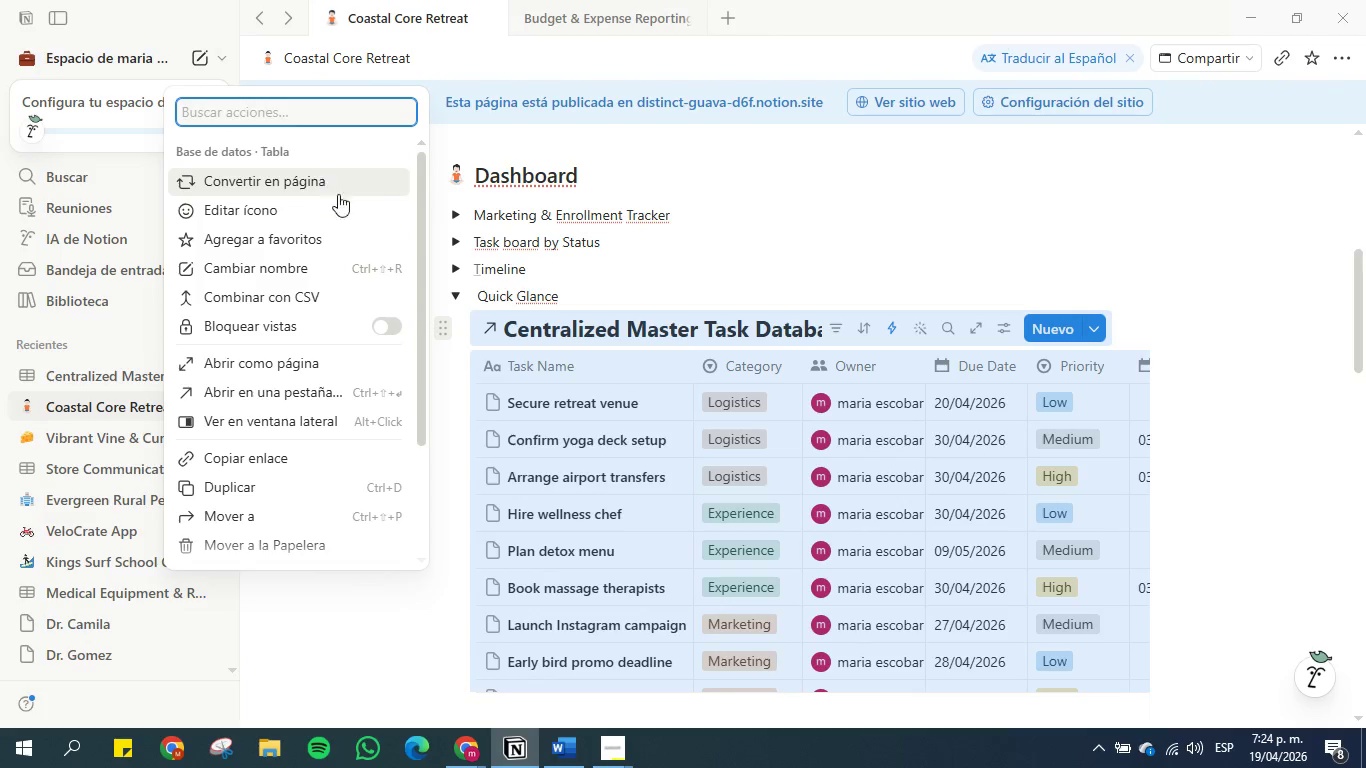 
left_click([585, 294])
 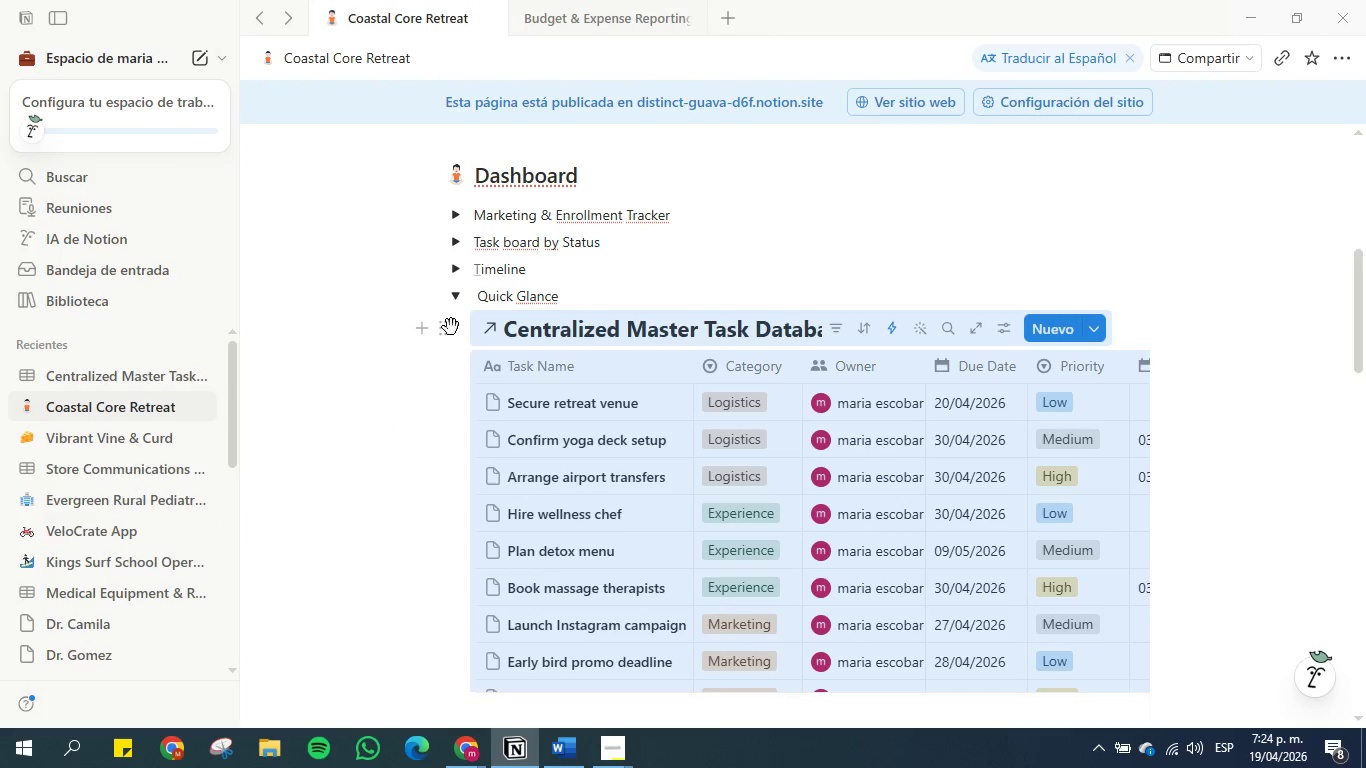 
left_click([448, 327])
 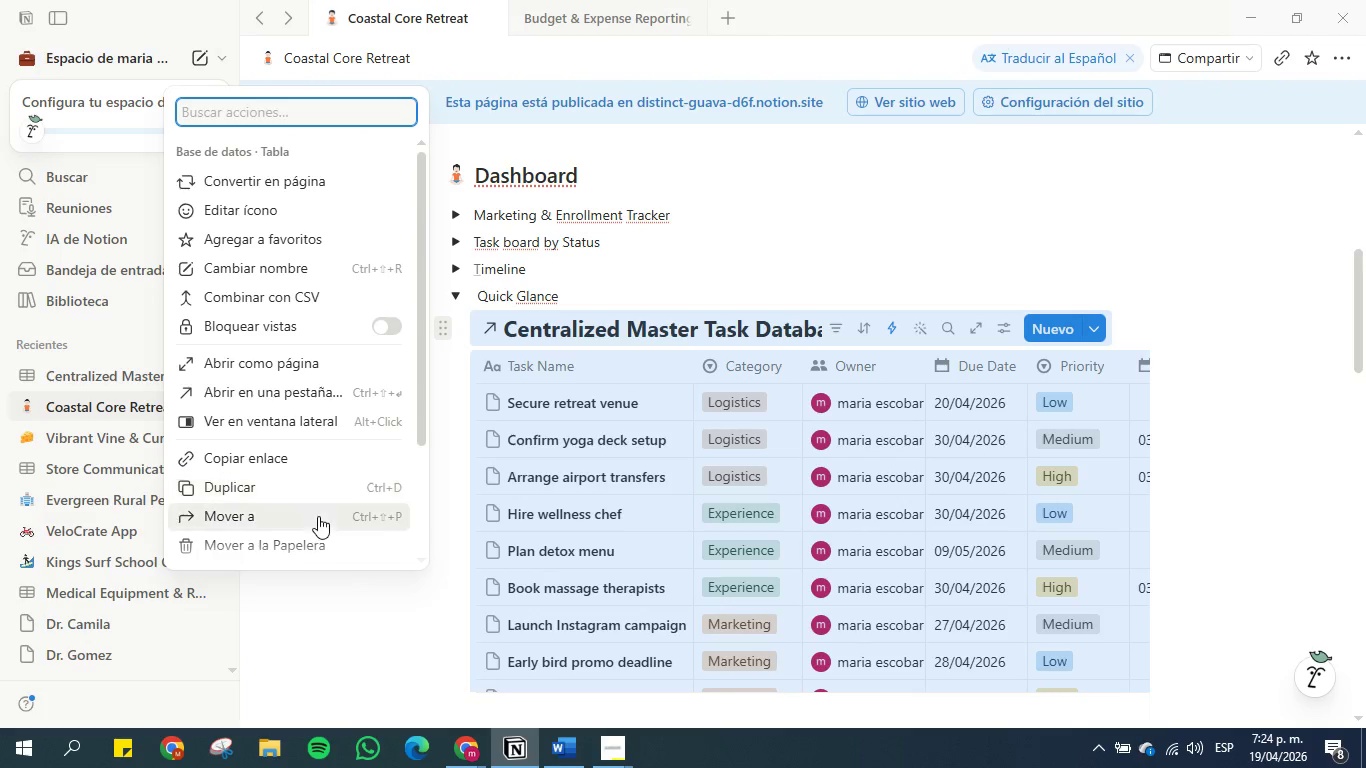 
left_click([294, 541])
 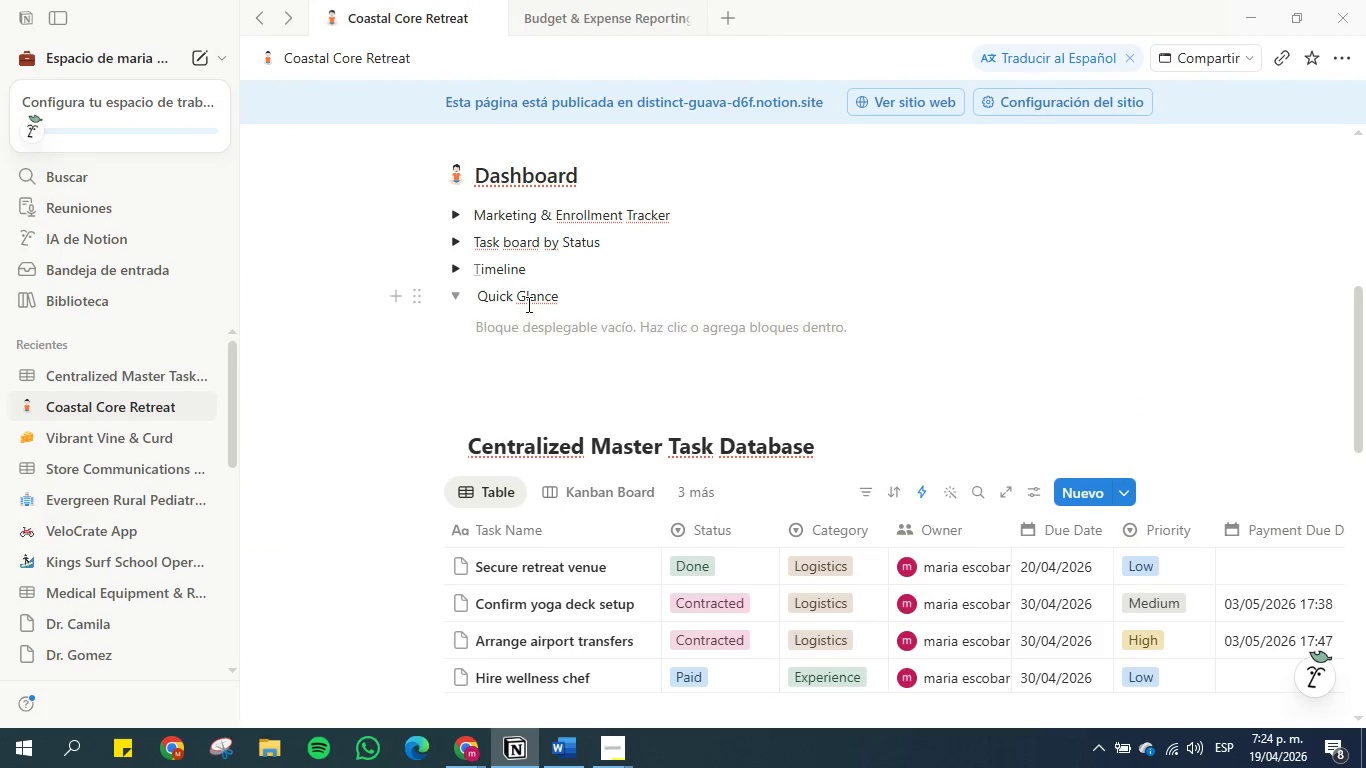 
left_click([519, 325])
 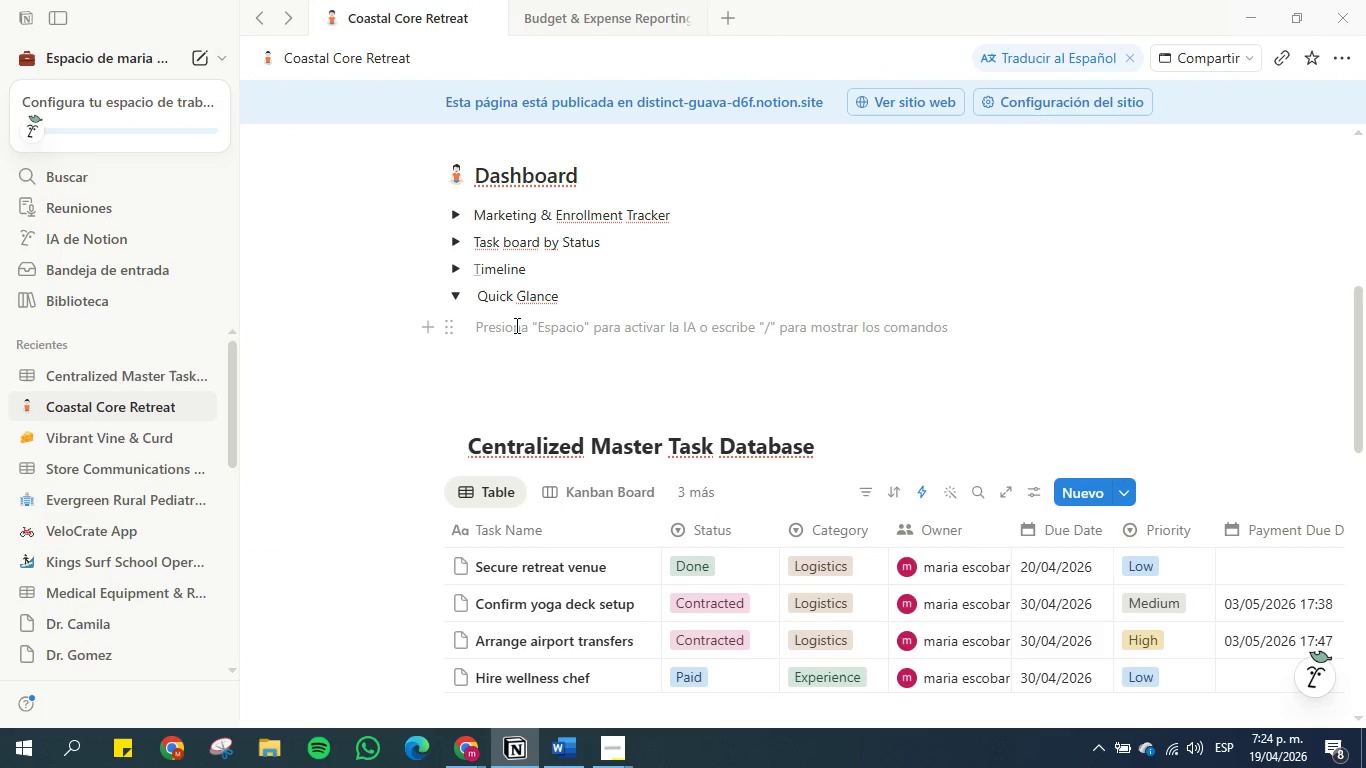 
type(&lke)
 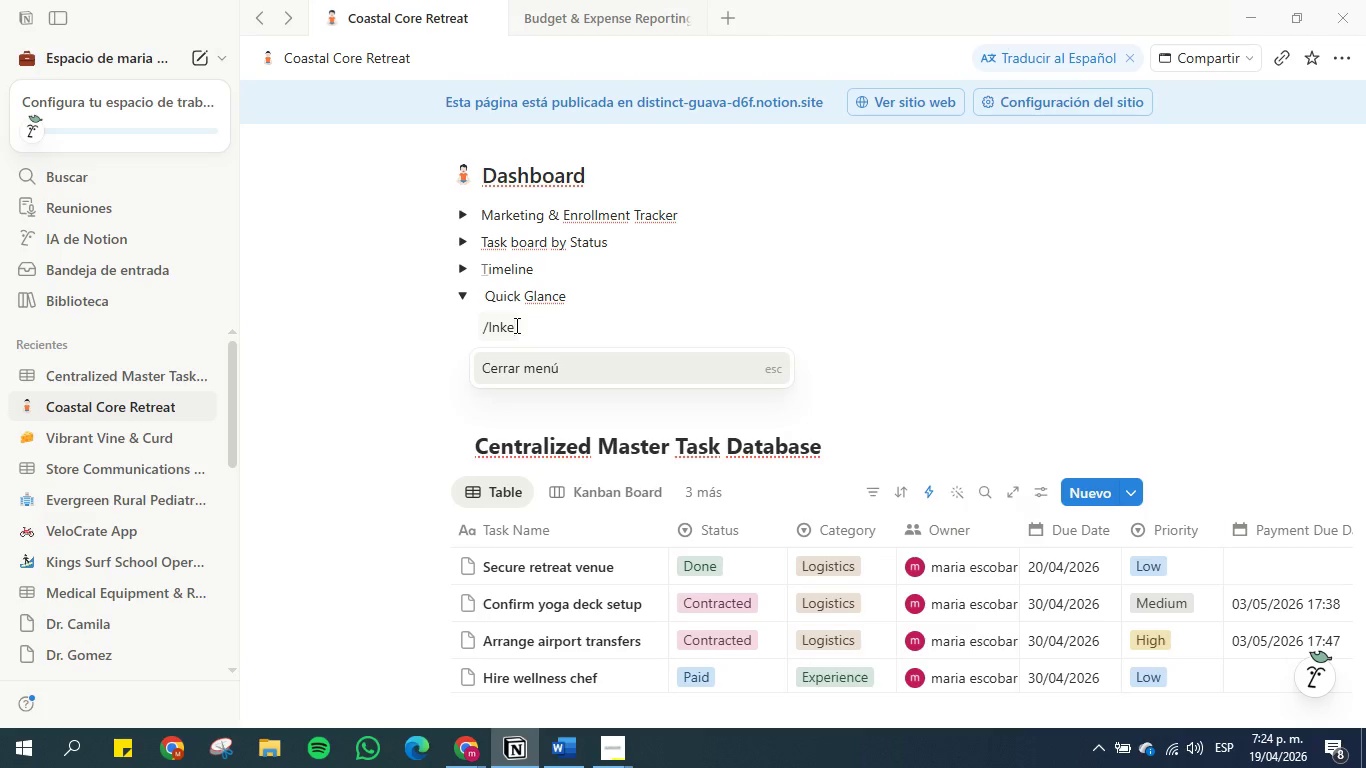 
hold_key(key=N, duration=0.34)
 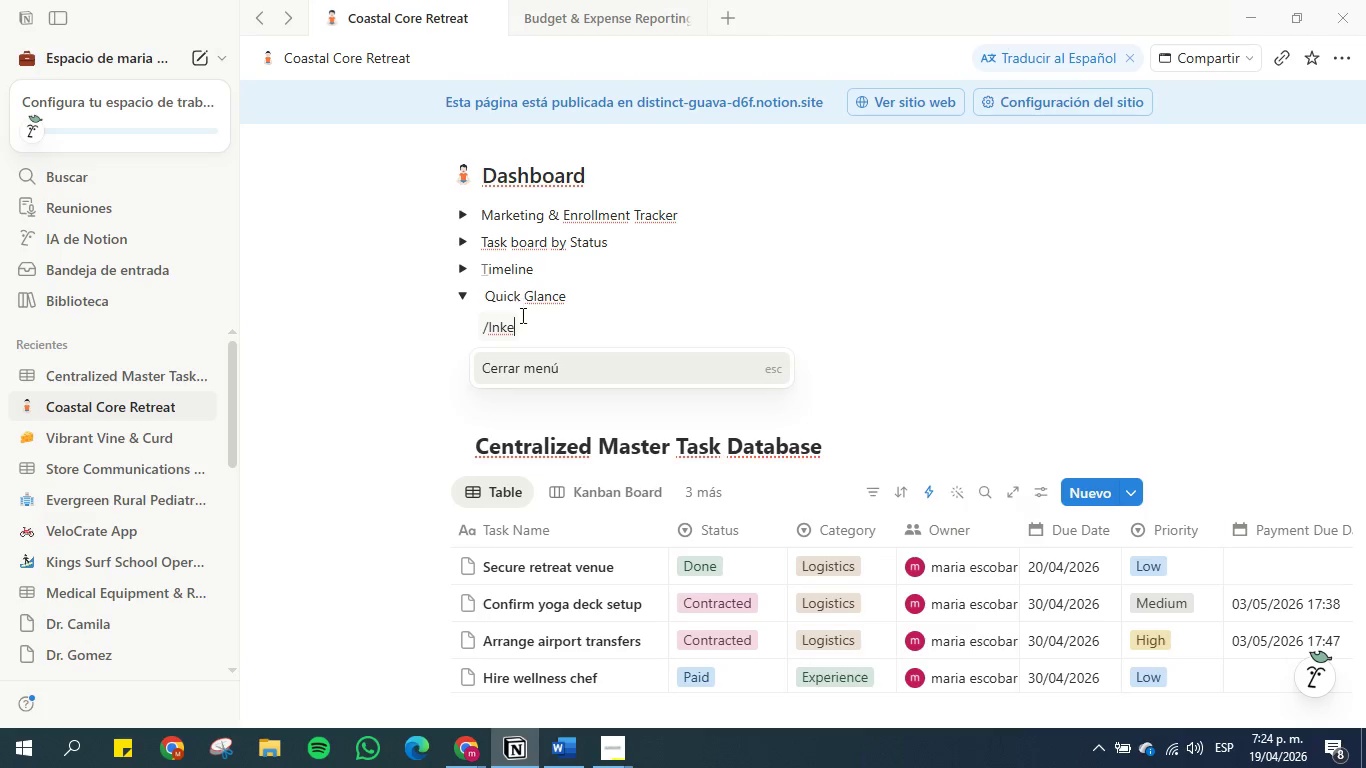 
left_click_drag(start_coordinate=[521, 324], to_coordinate=[493, 324])
 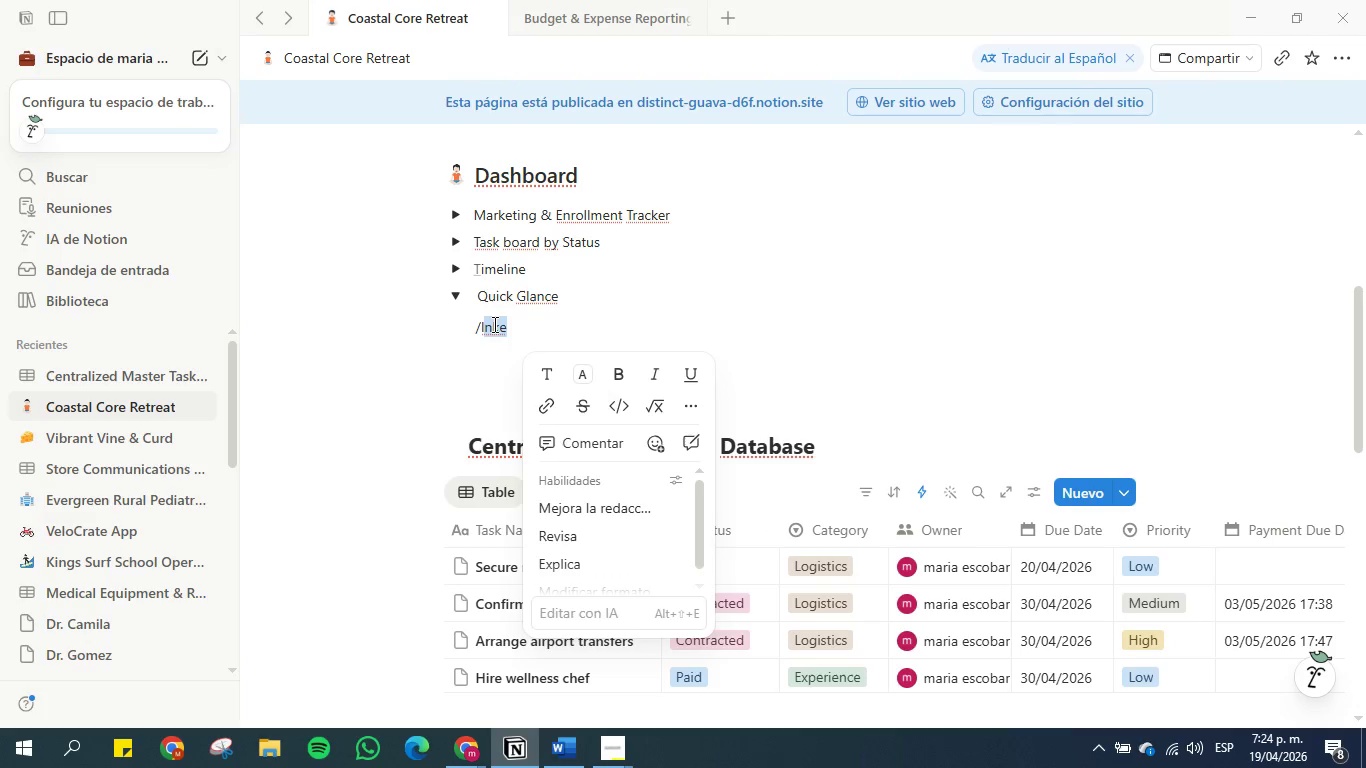 
type(inkd)
 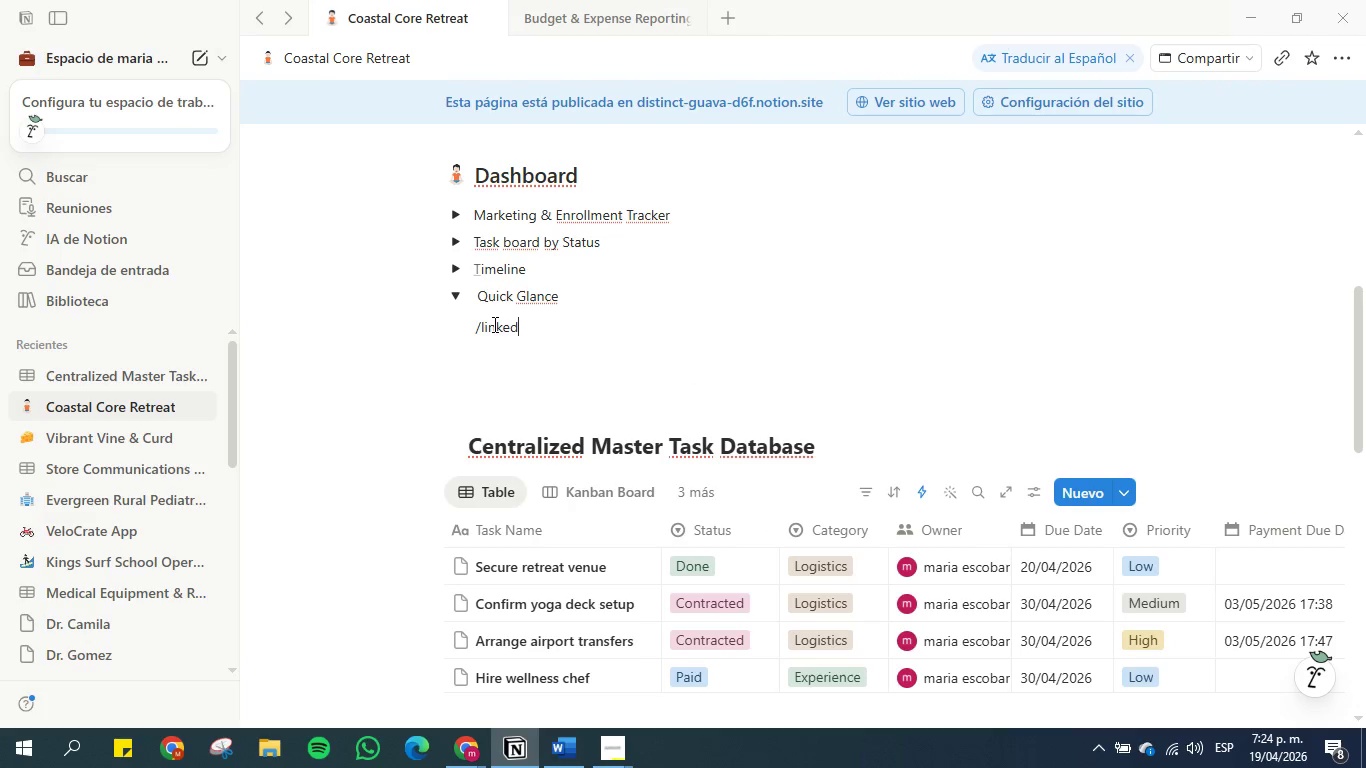 
hold_key(key=E, duration=0.39)
 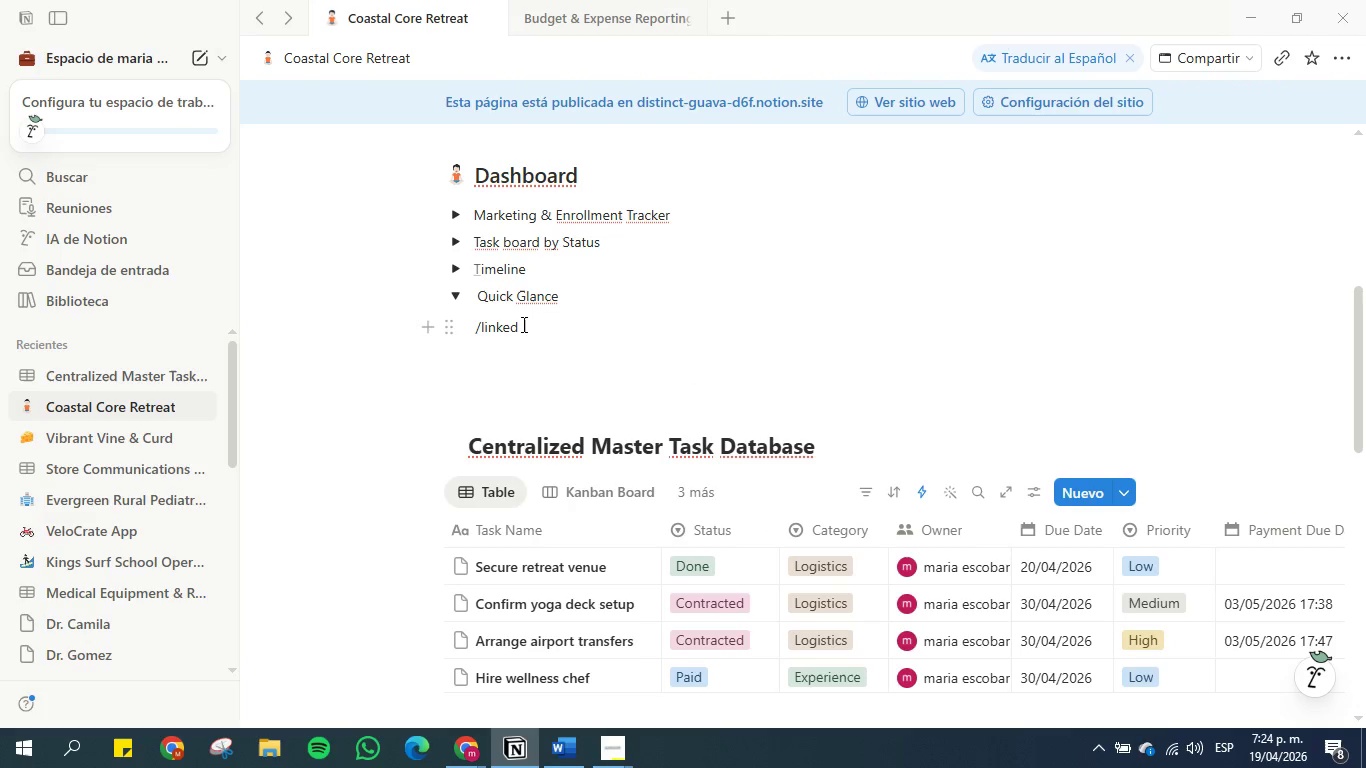 
hold_key(key=Backspace, duration=0.61)
 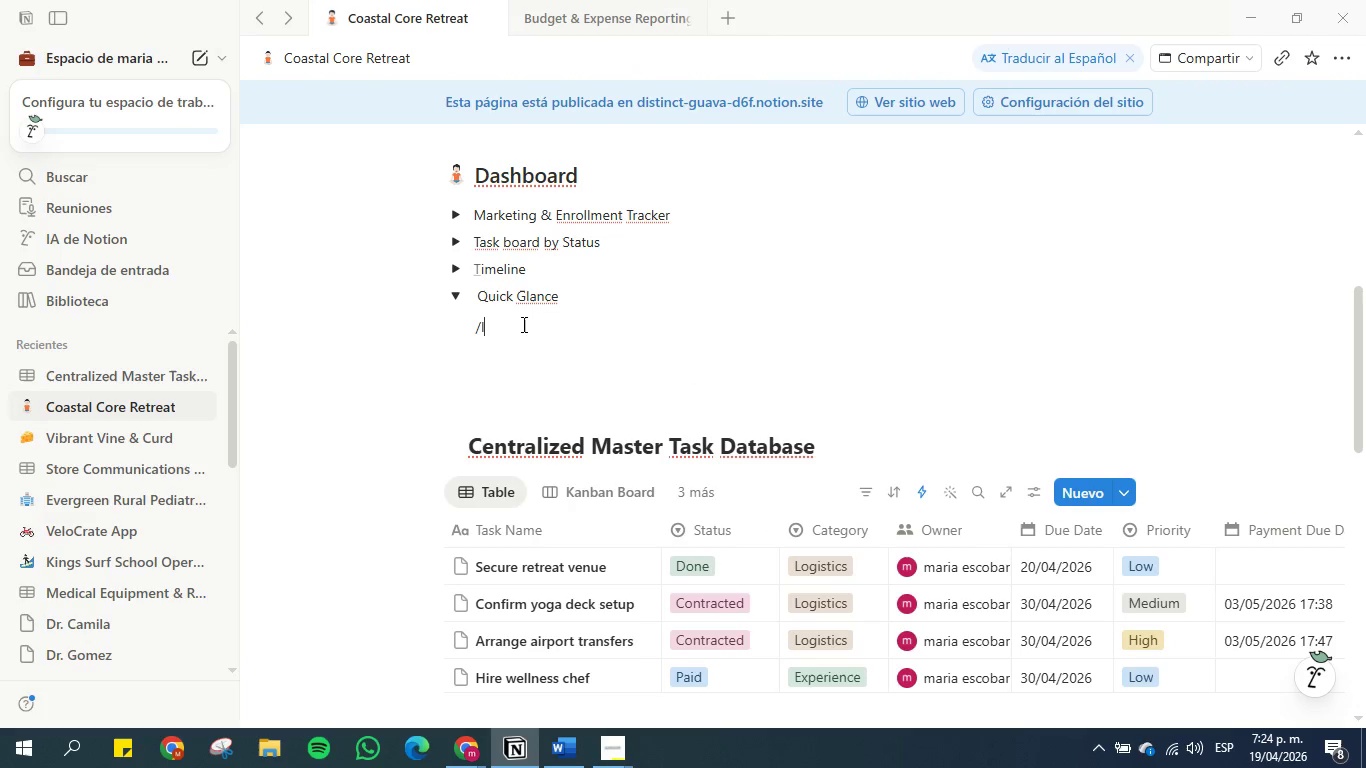 
key(Backspace)
key(Backspace)
type(&inke)
 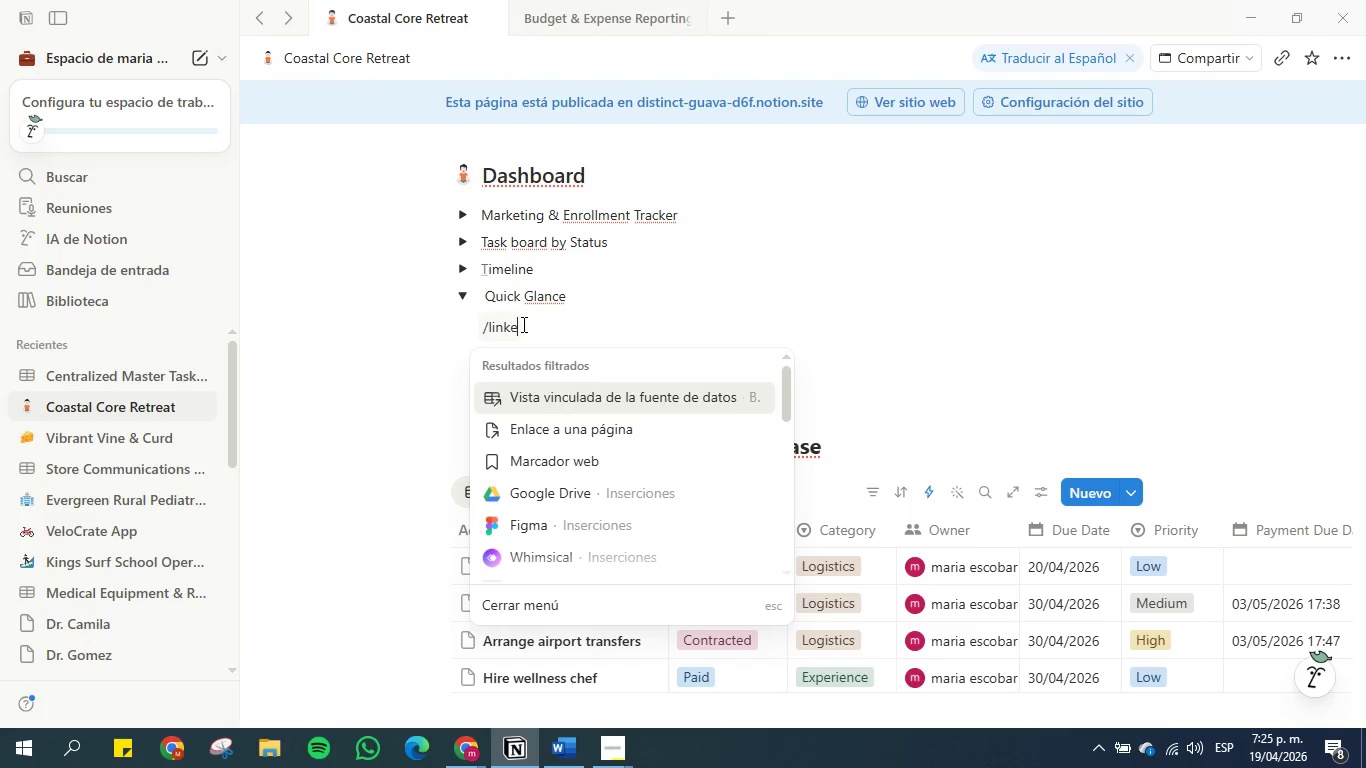 
 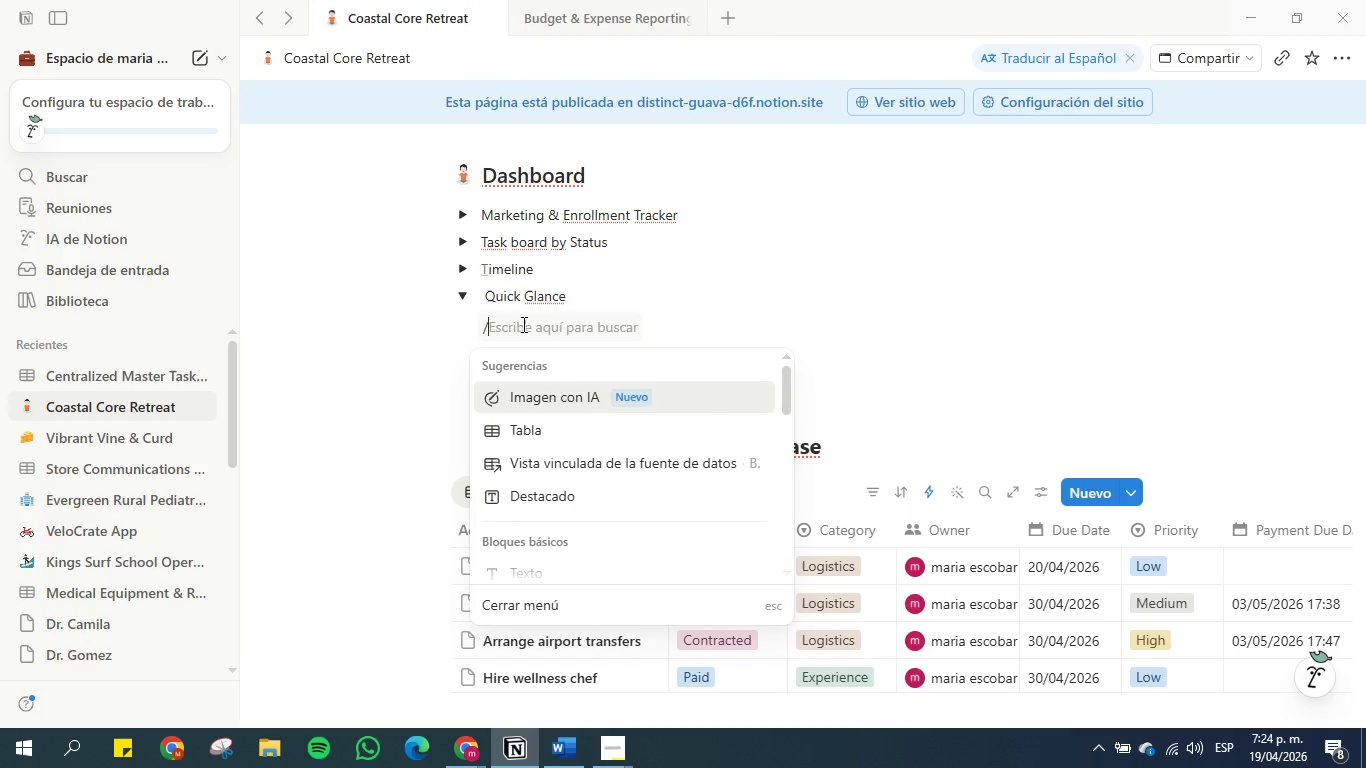 
hold_key(key=L, duration=0.38)
 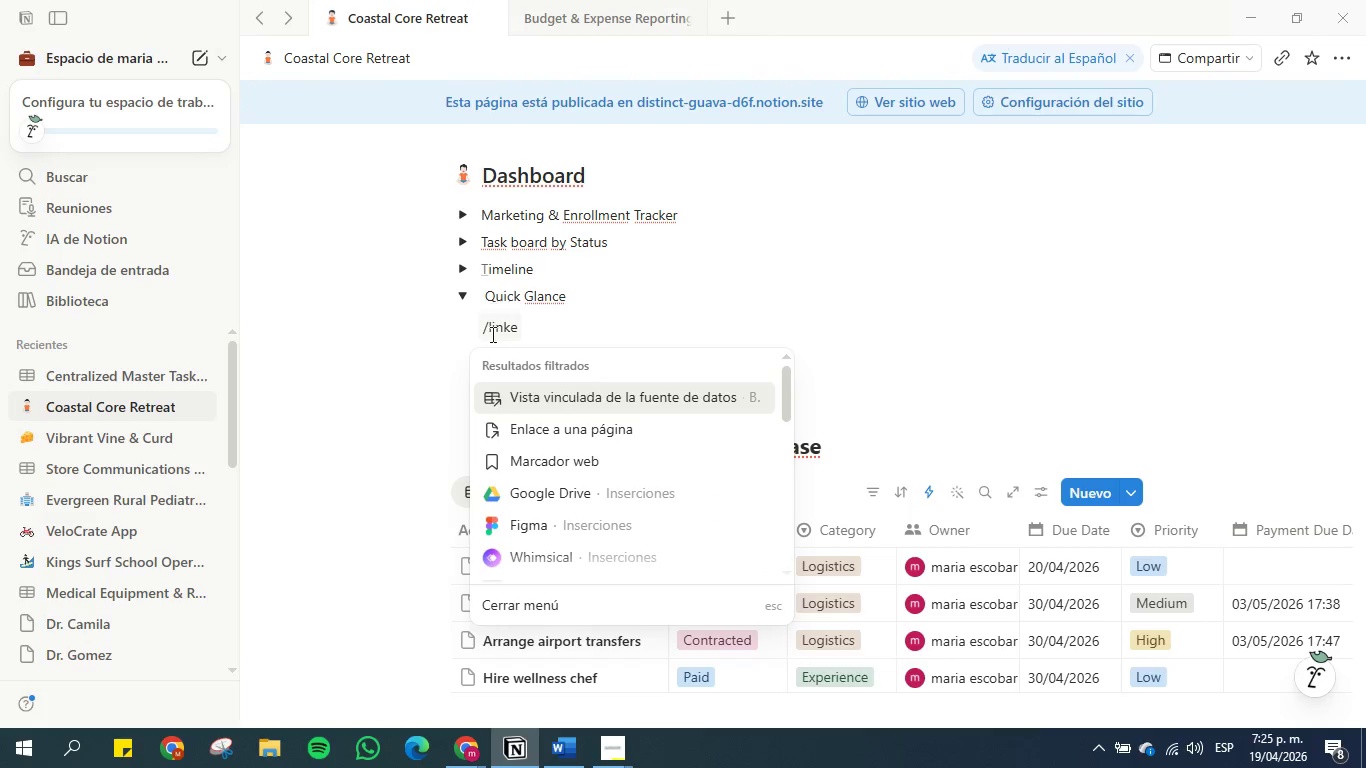 
left_click([640, 398])
 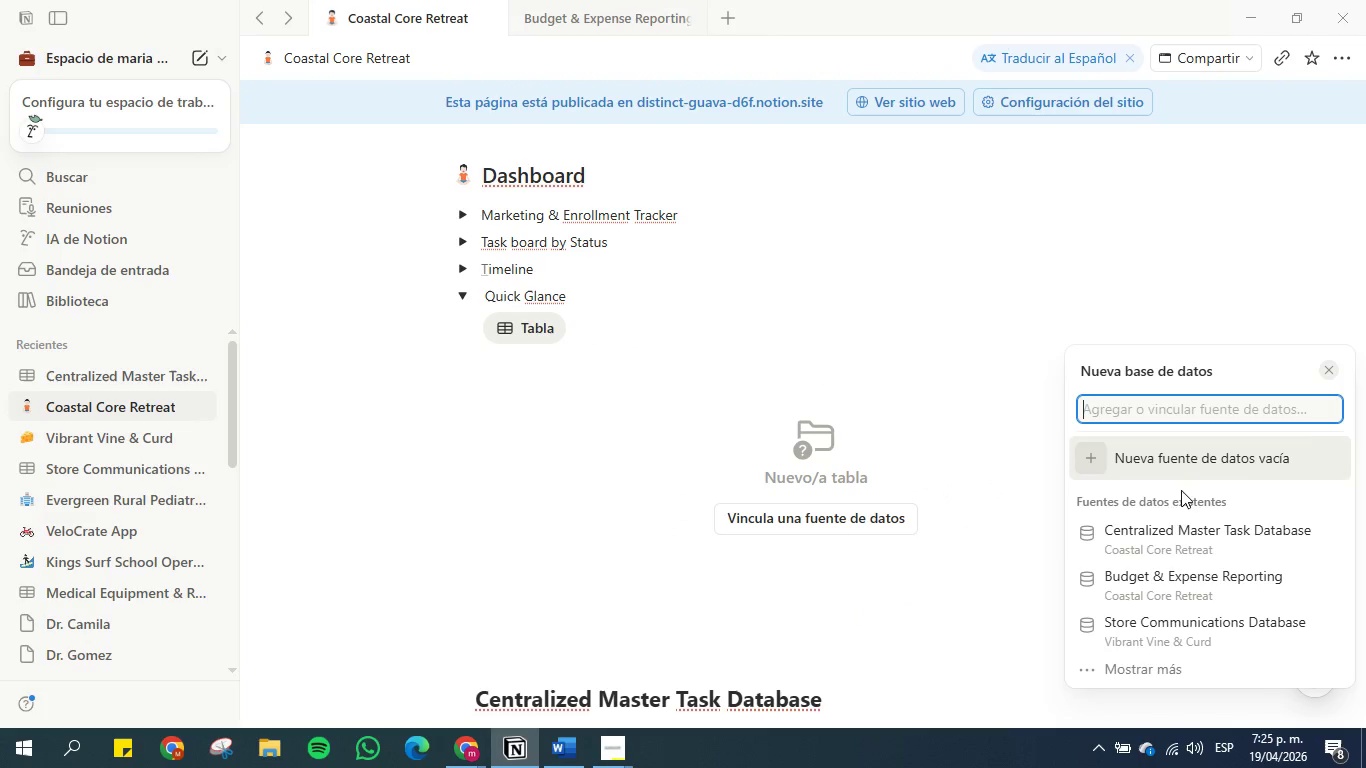 
left_click([1177, 533])
 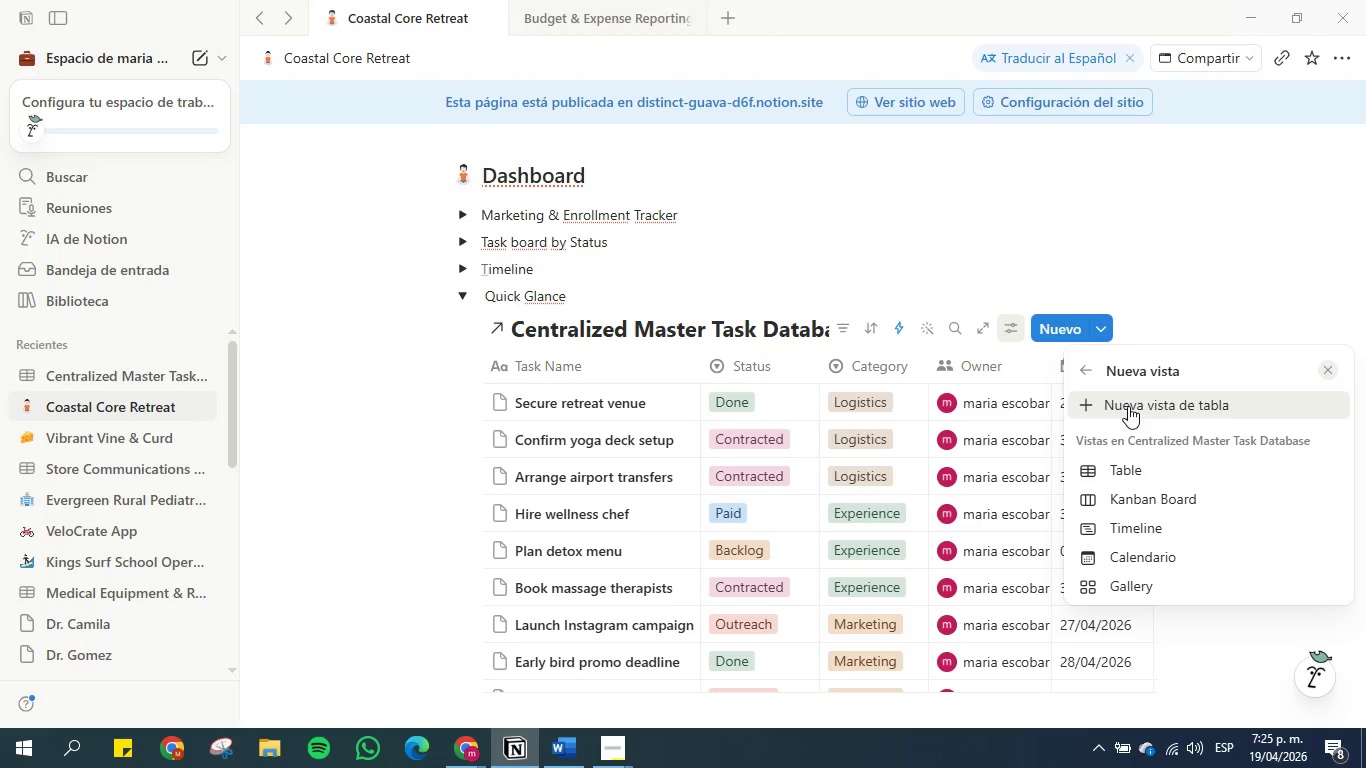 
wait(57.77)
 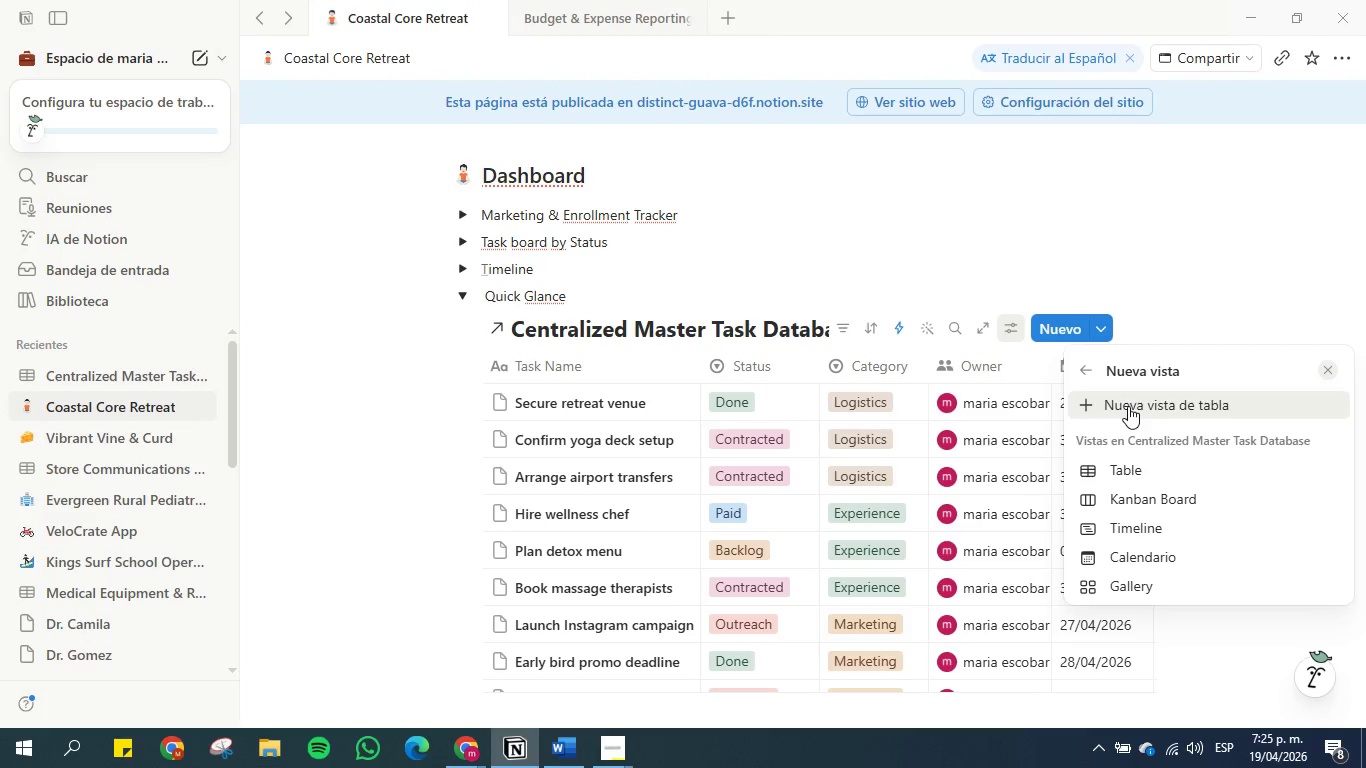 
left_click([1132, 465])
 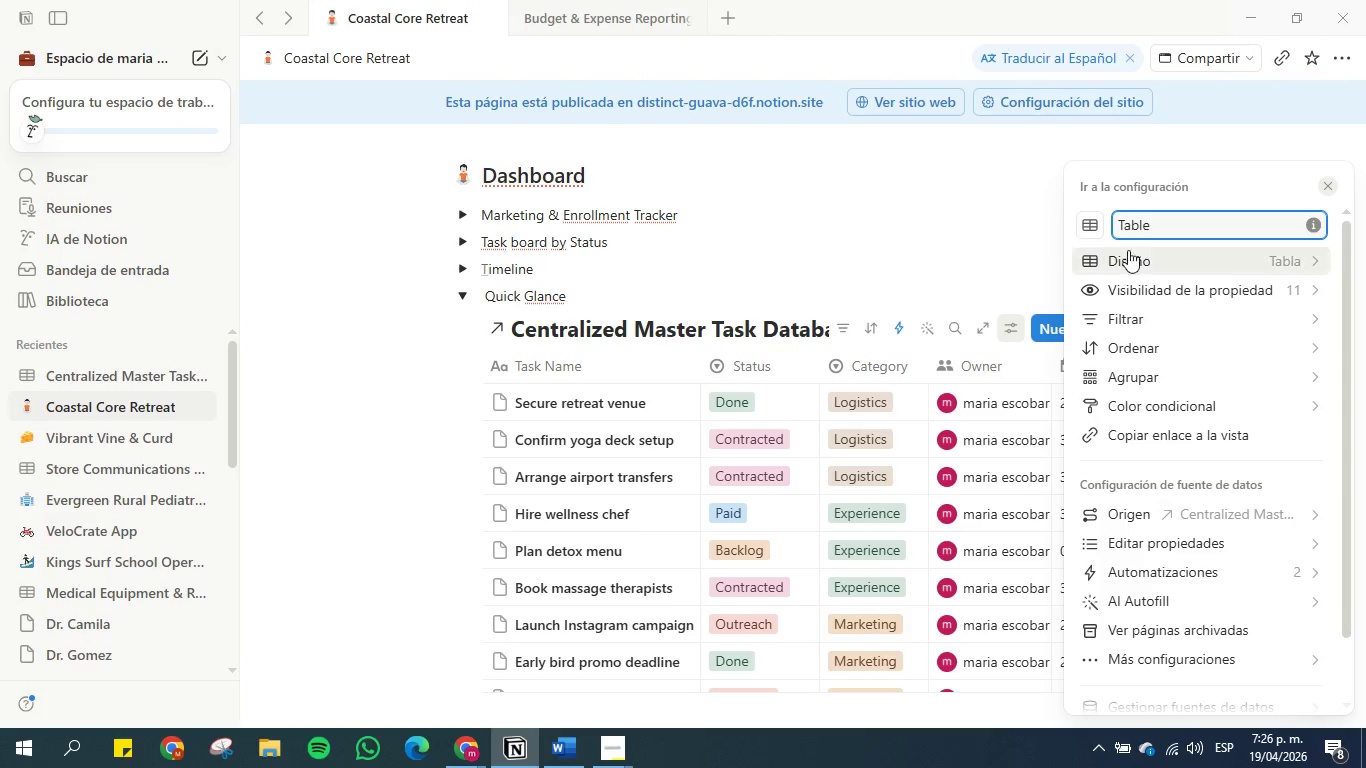 
left_click([1167, 257])
 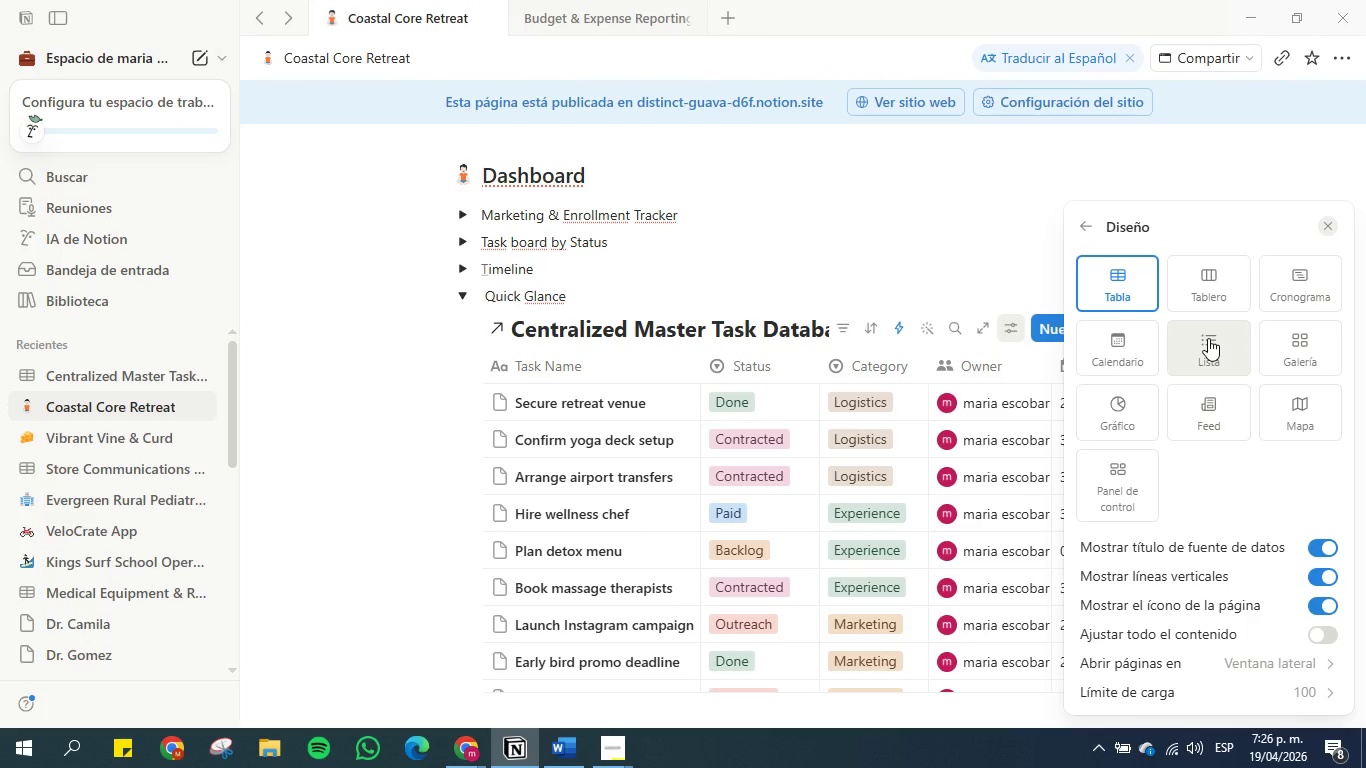 
wait(6.47)
 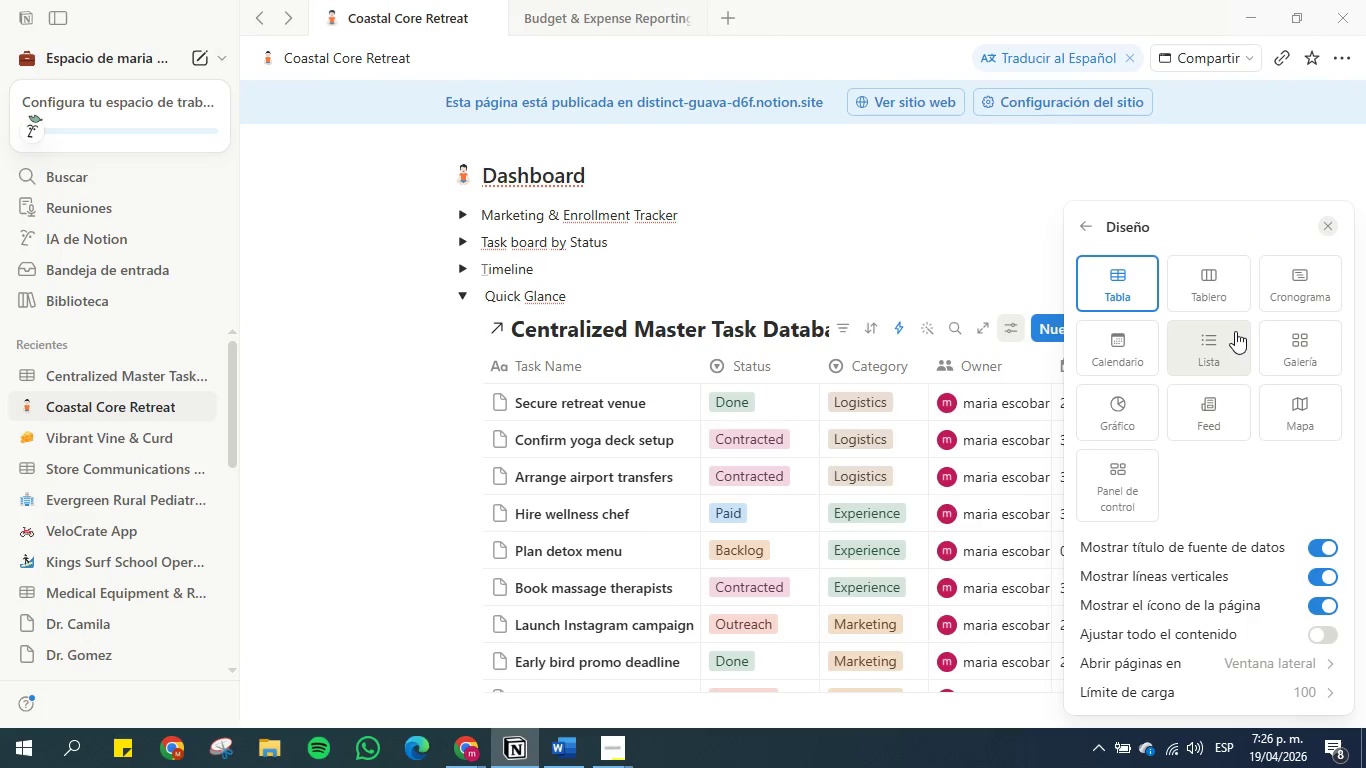 
left_click([1208, 338])
 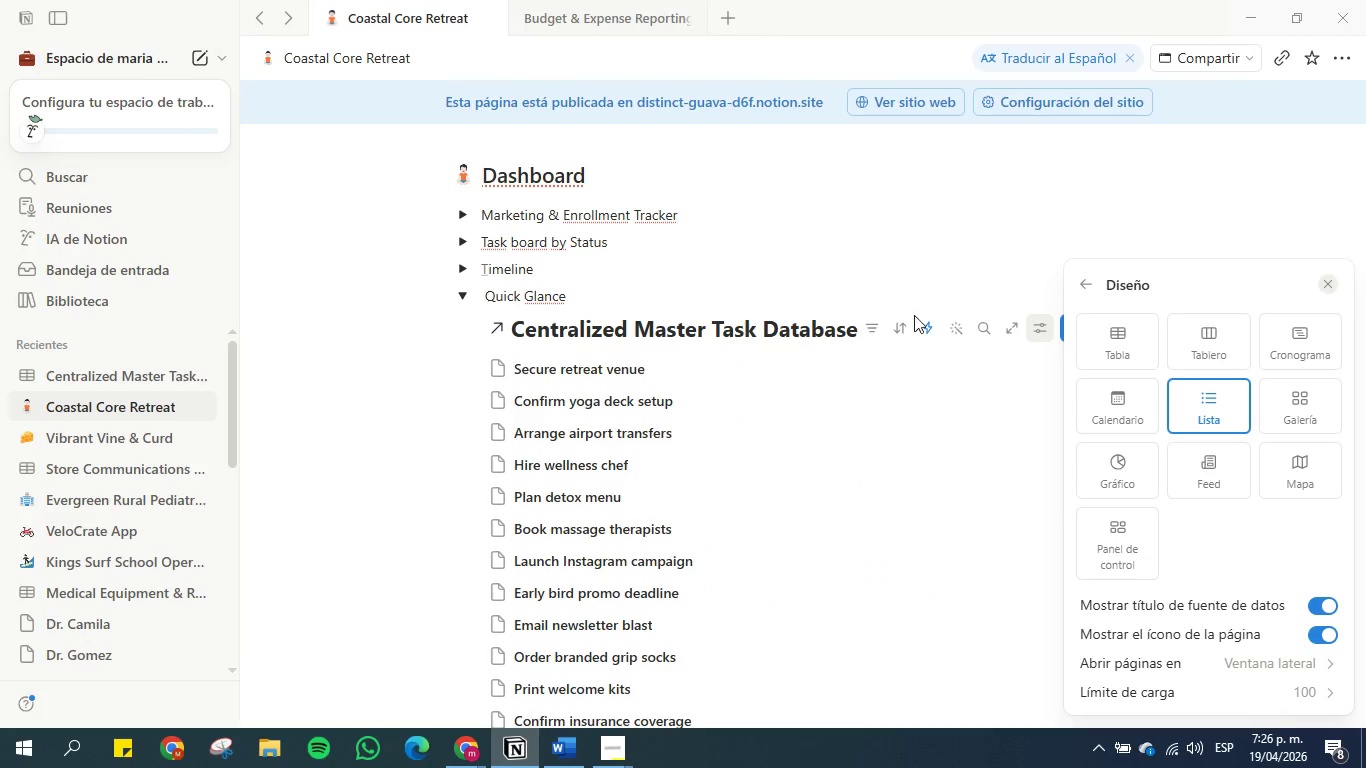 
left_click([961, 239])
 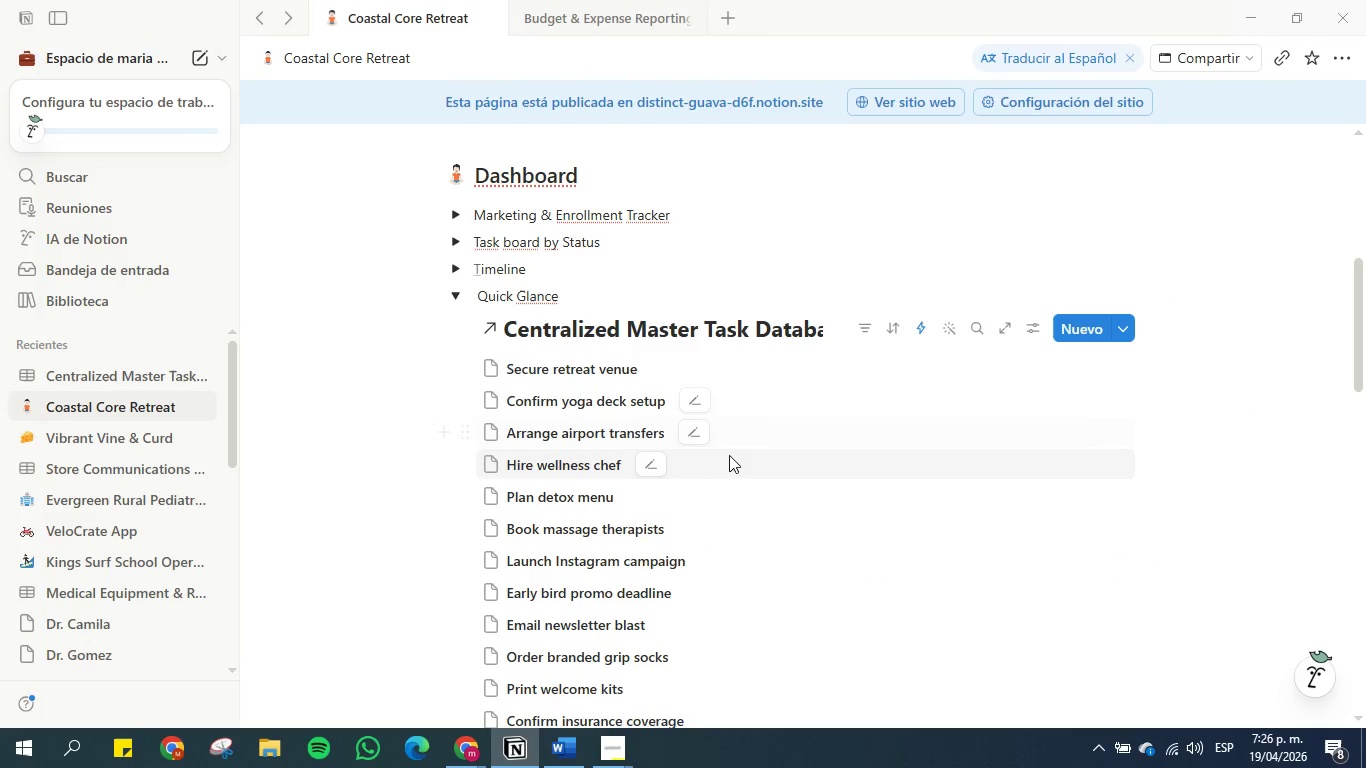 
scroll: coordinate [809, 475], scroll_direction: down, amount: 4.0
 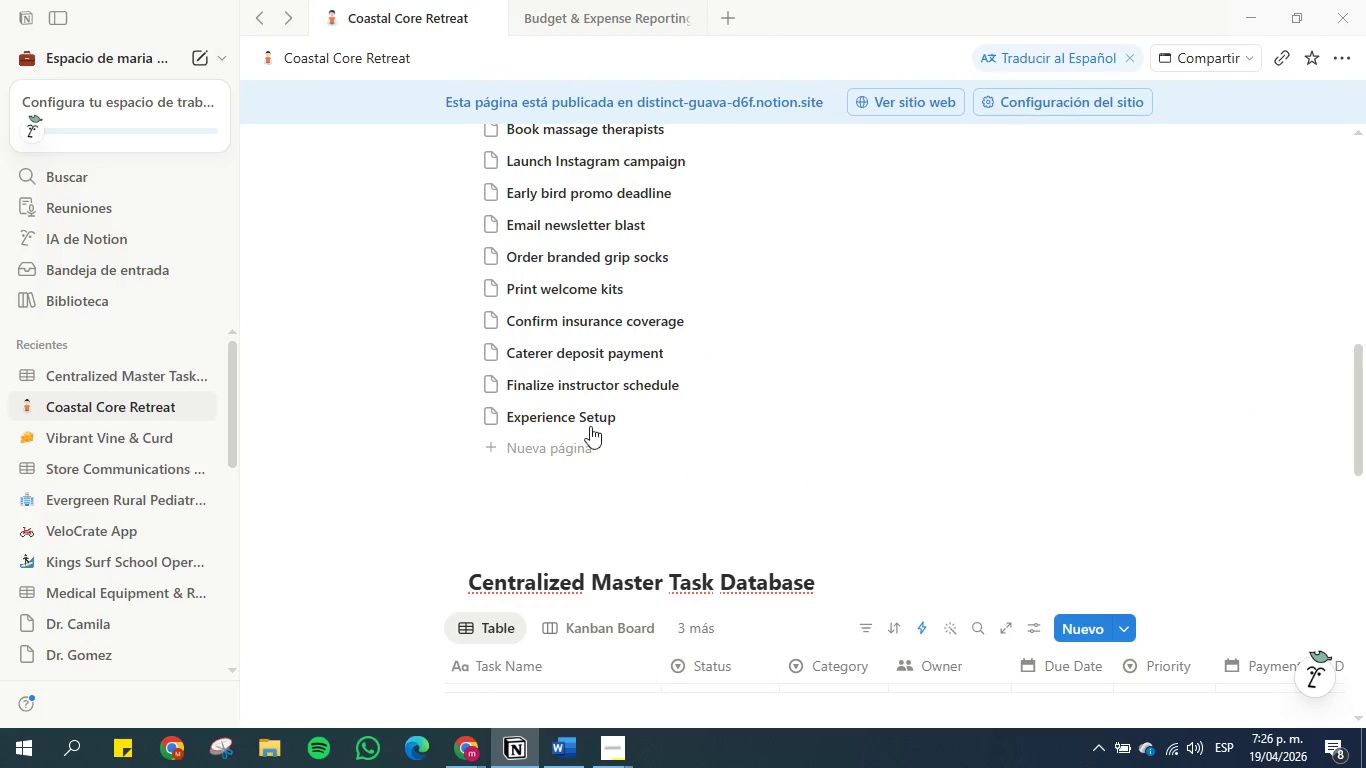 
scroll: coordinate [758, 339], scroll_direction: up, amount: 4.0
 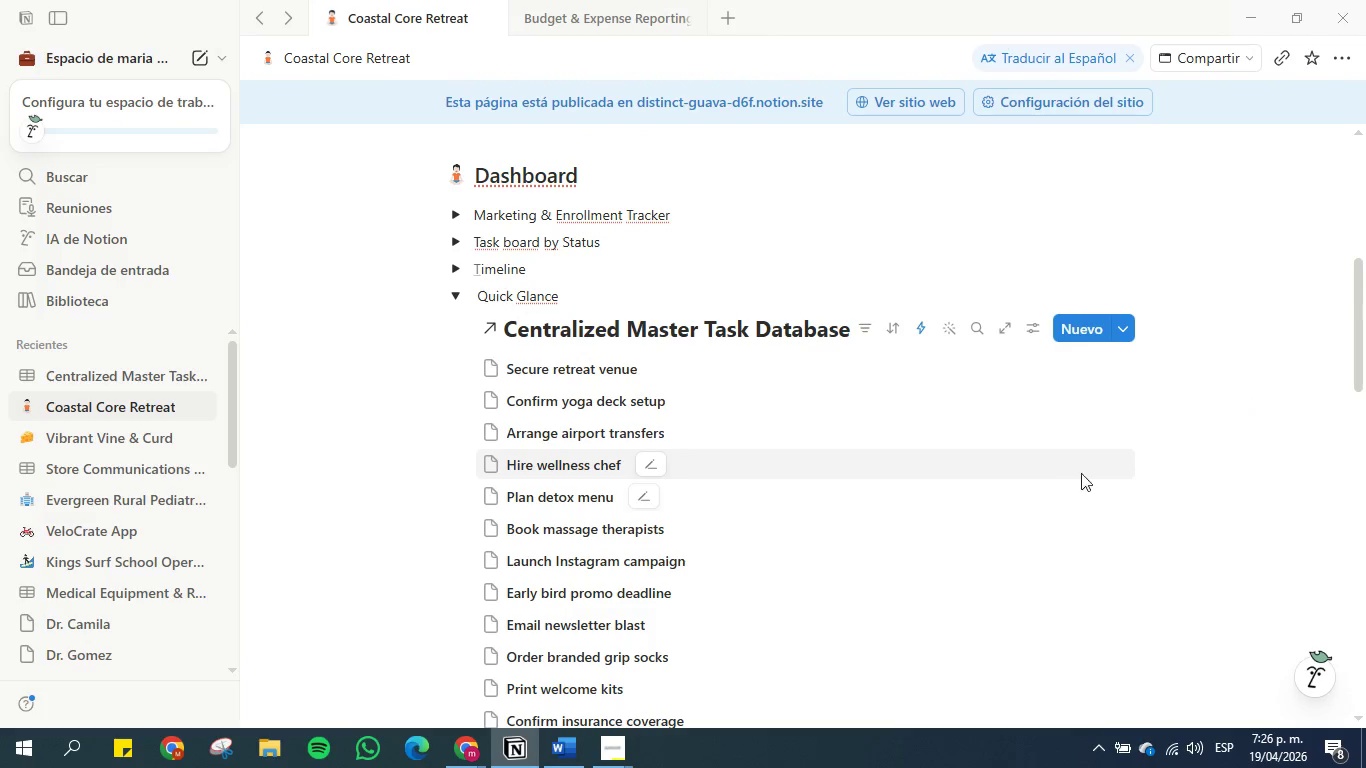 
scroll: coordinate [856, 491], scroll_direction: down, amount: 9.0
 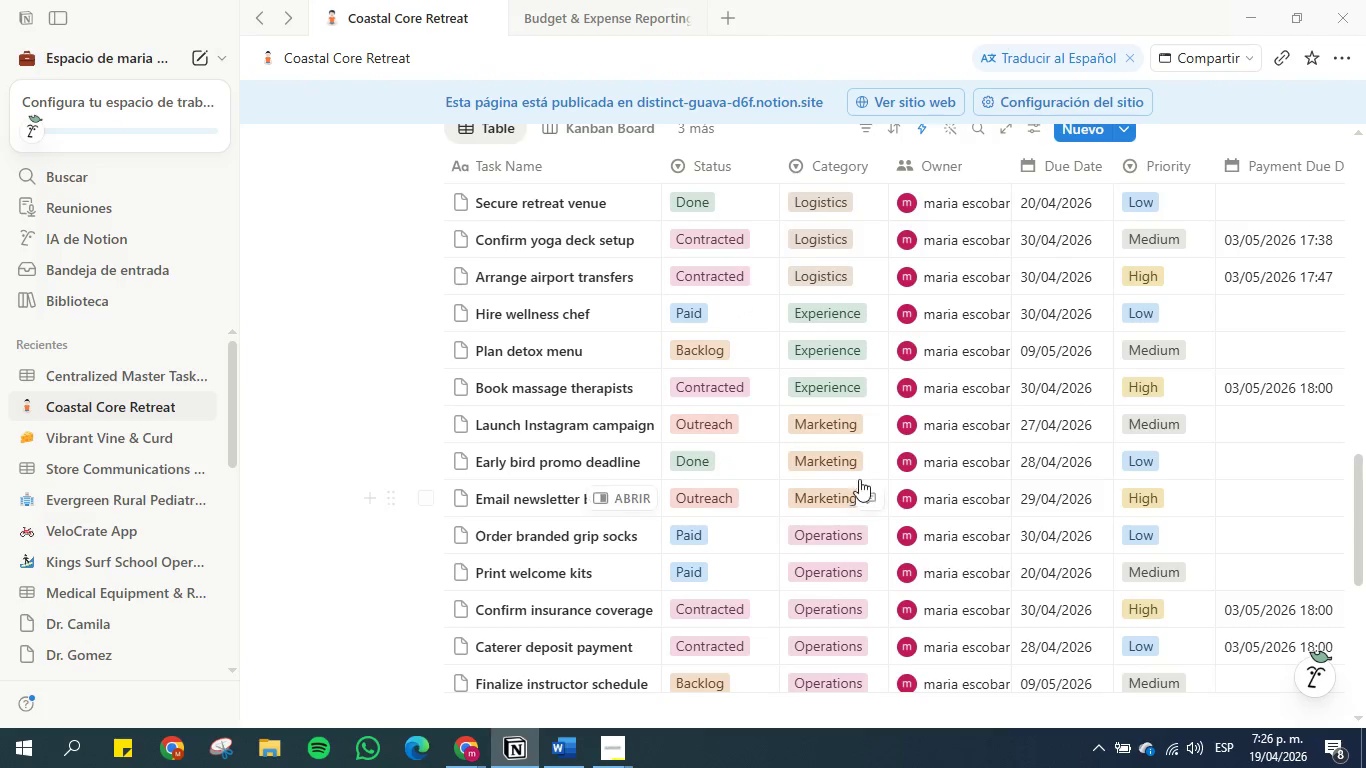 
scroll: coordinate [686, 276], scroll_direction: up, amount: 9.0
 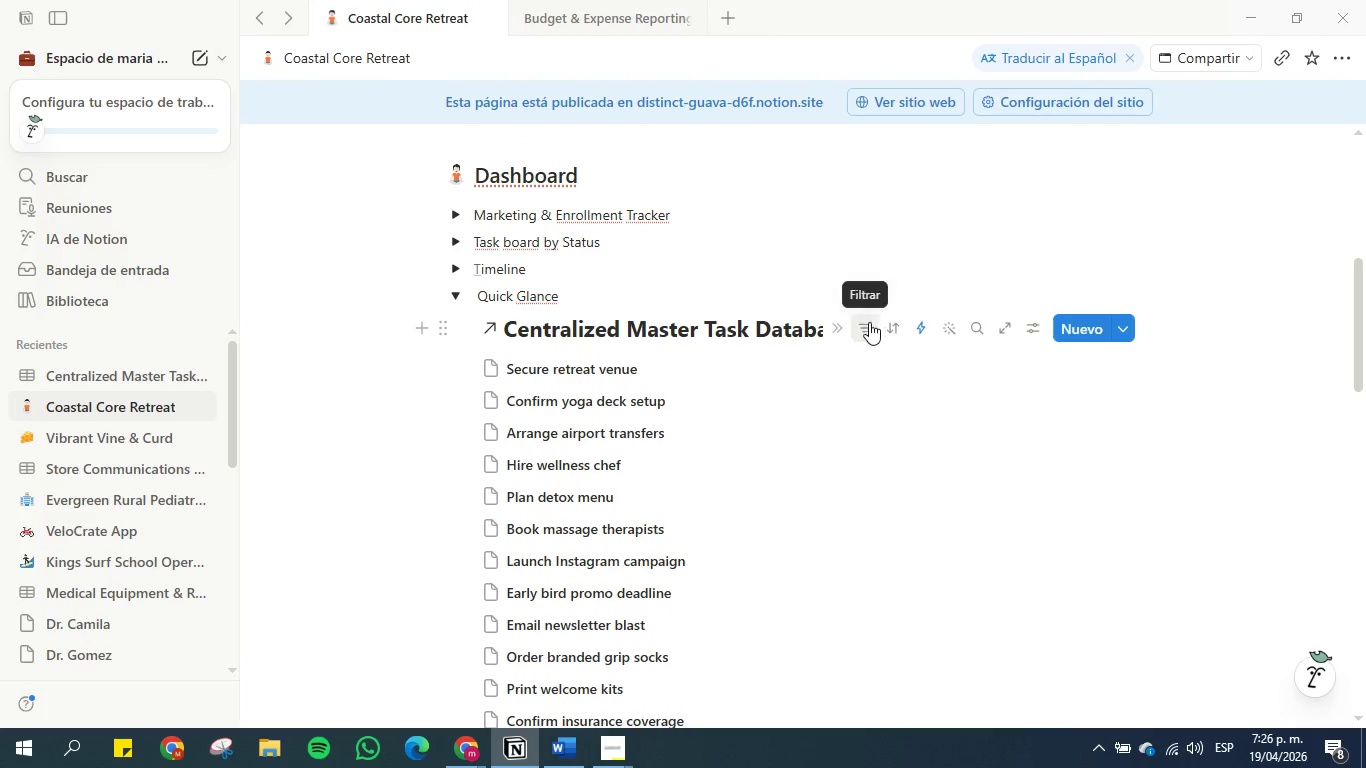 
left_click([868, 323])
 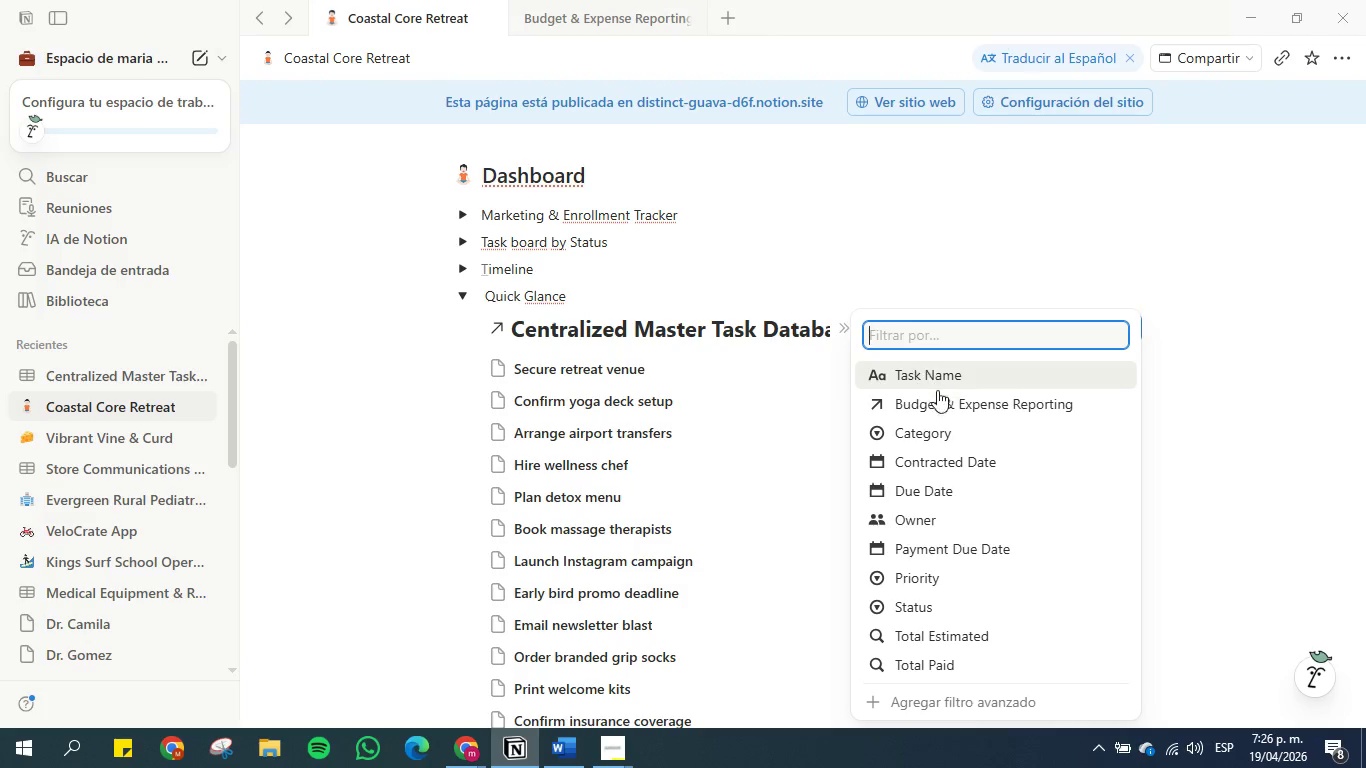 
scroll: coordinate [942, 454], scroll_direction: down, amount: 1.0
 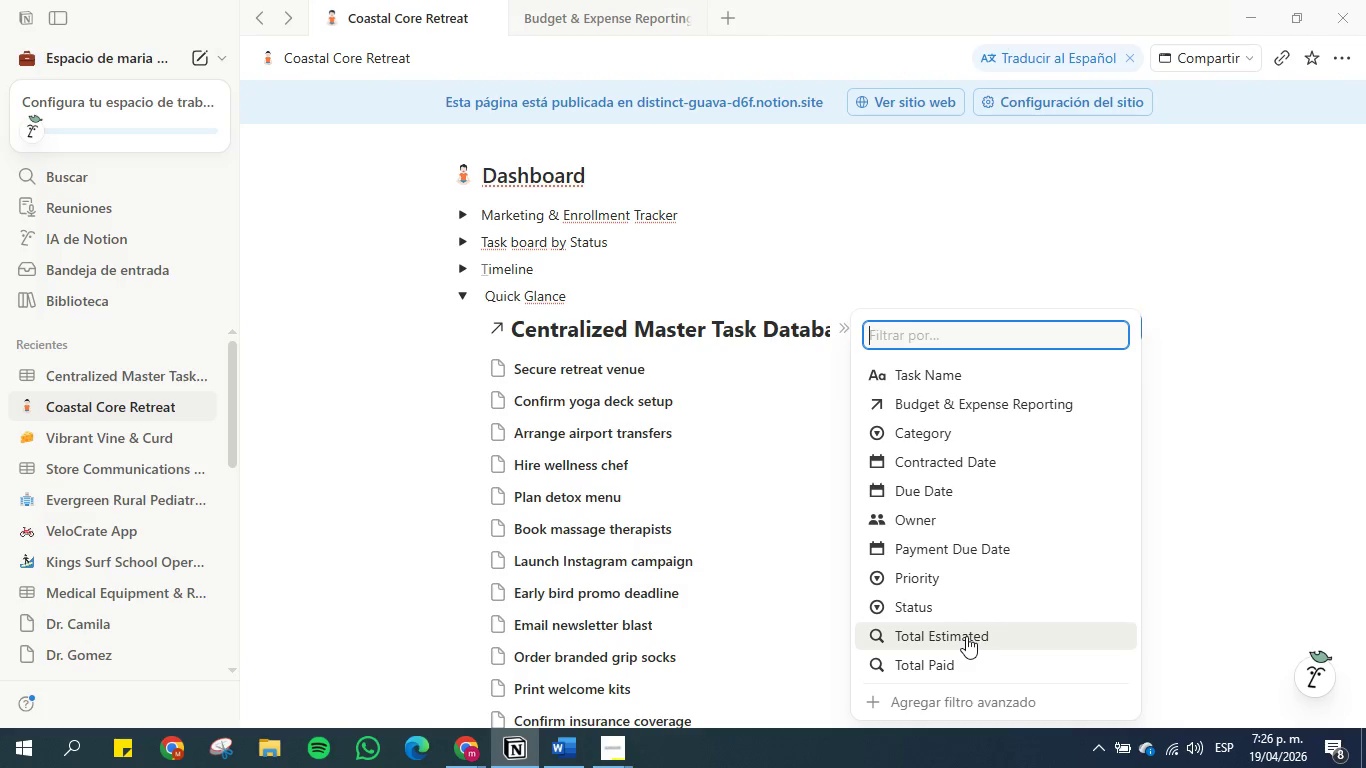 
left_click([969, 636])
 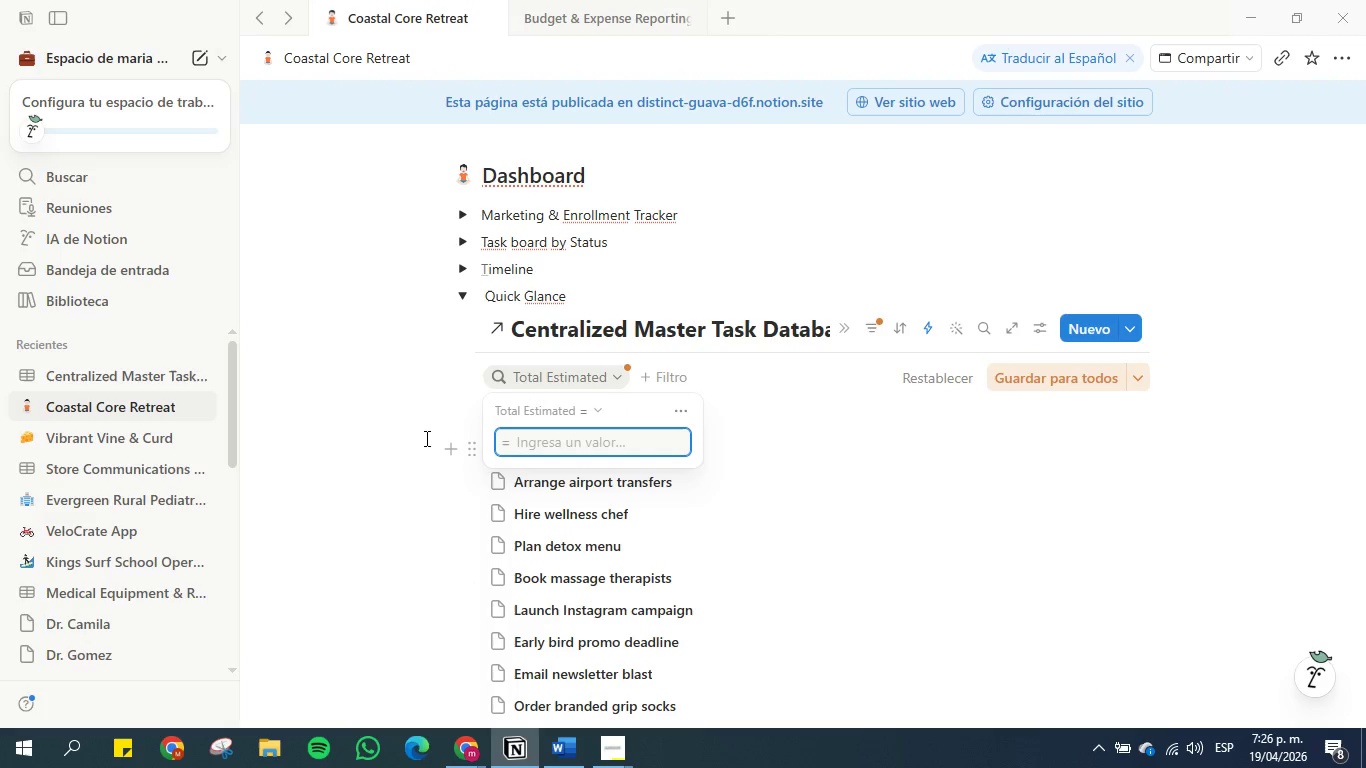 
left_click([423, 438])
 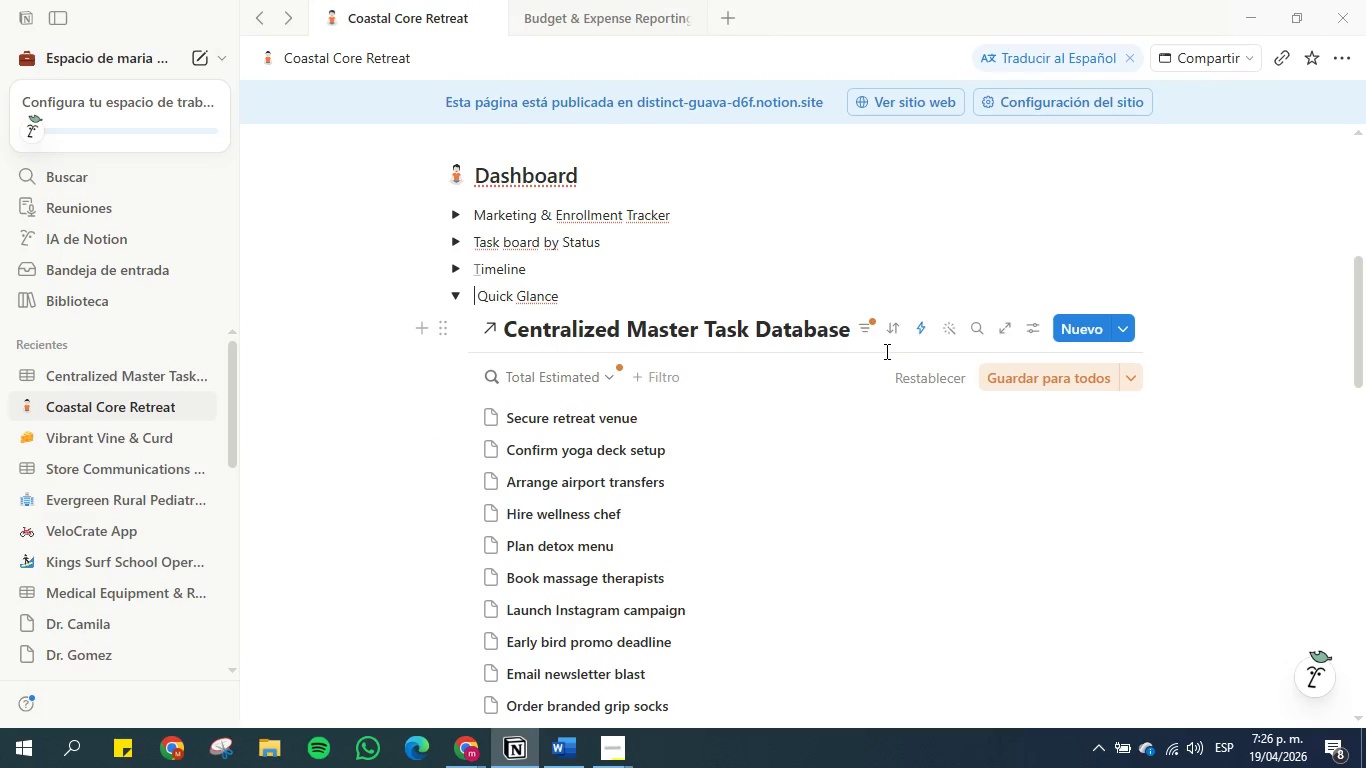 
key(Control+Z)
 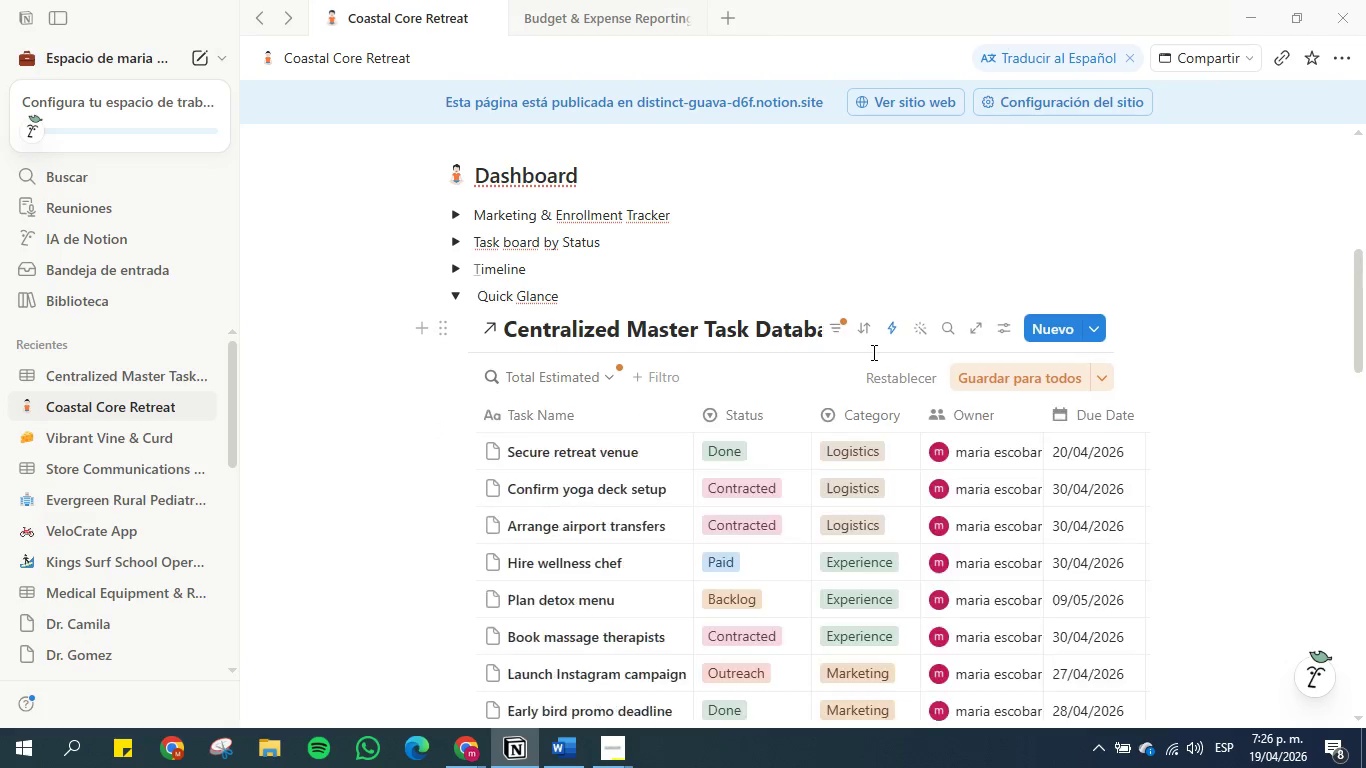 
key(Control+ControlLeft)
 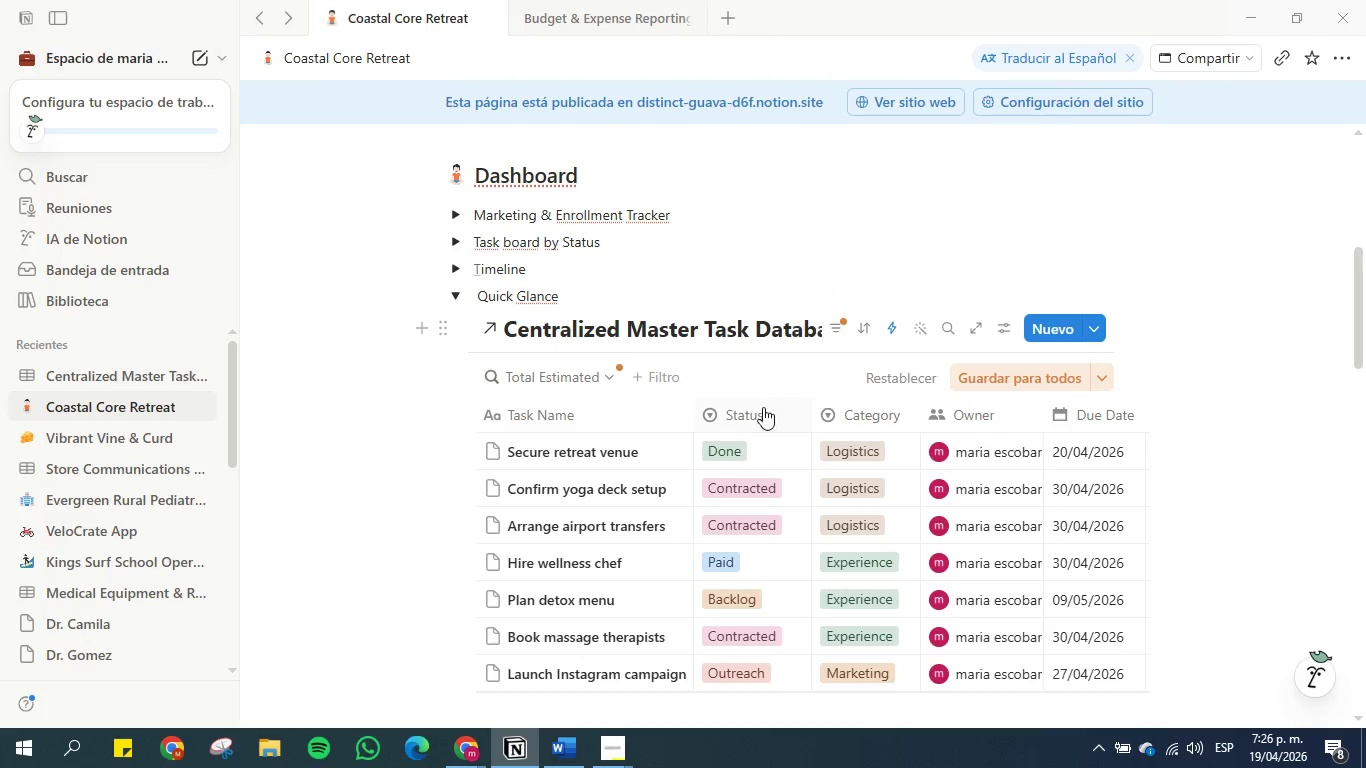 
mouse_move([621, 413])
 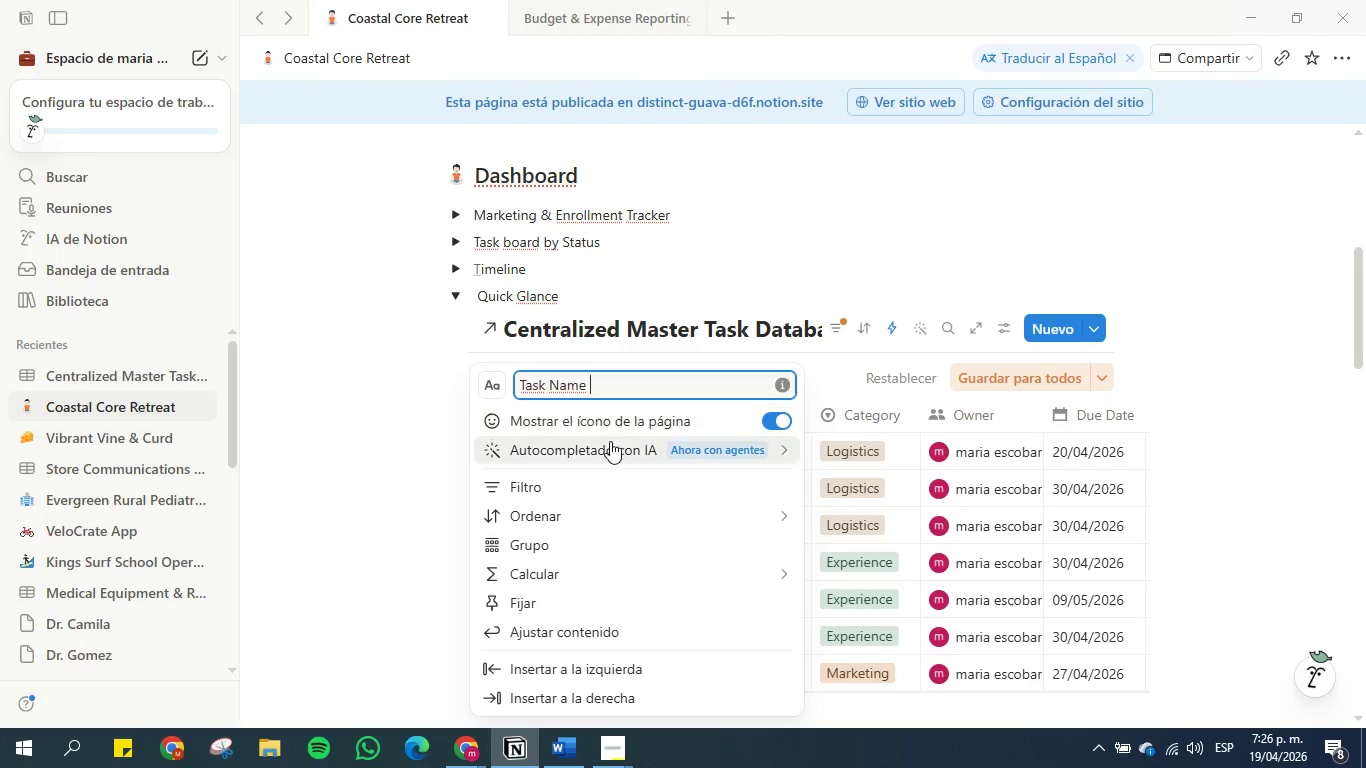 
scroll: coordinate [603, 543], scroll_direction: down, amount: 5.0
 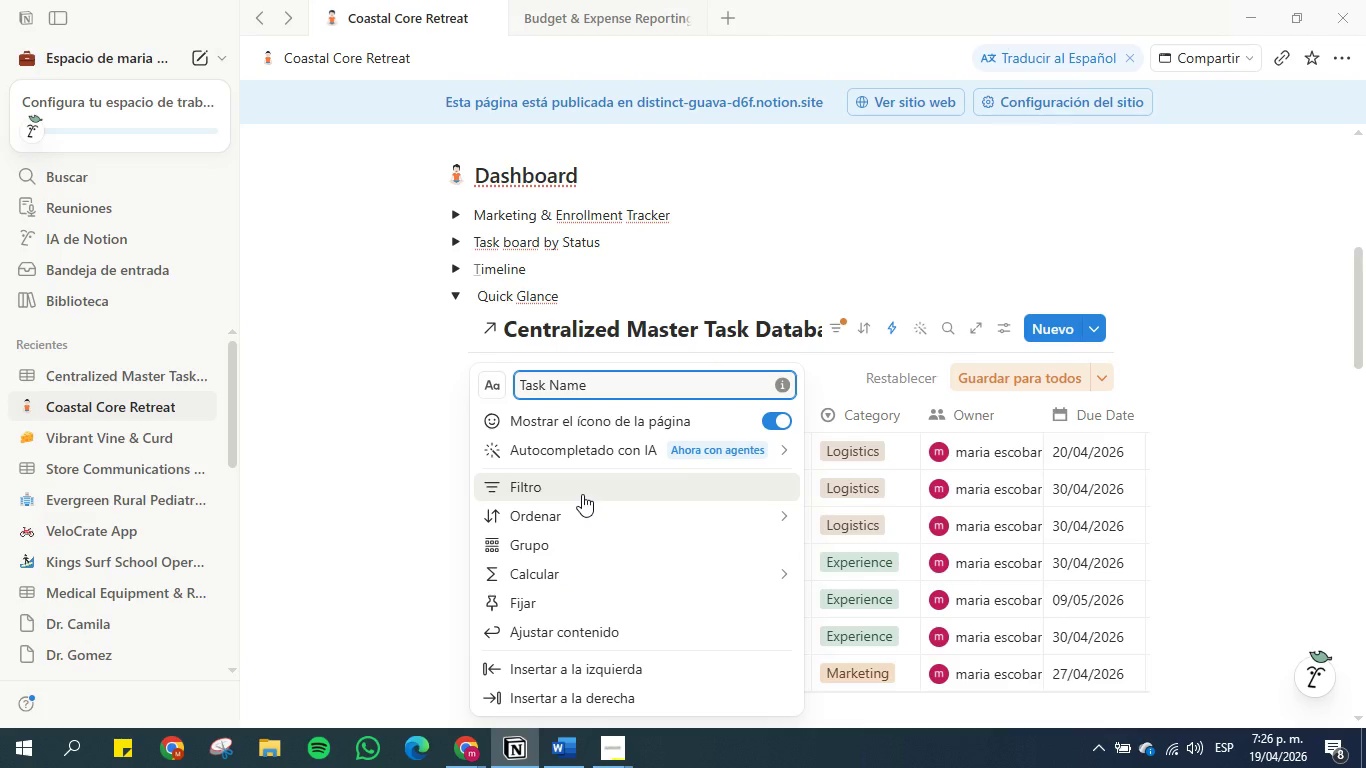 
left_click([582, 494])
 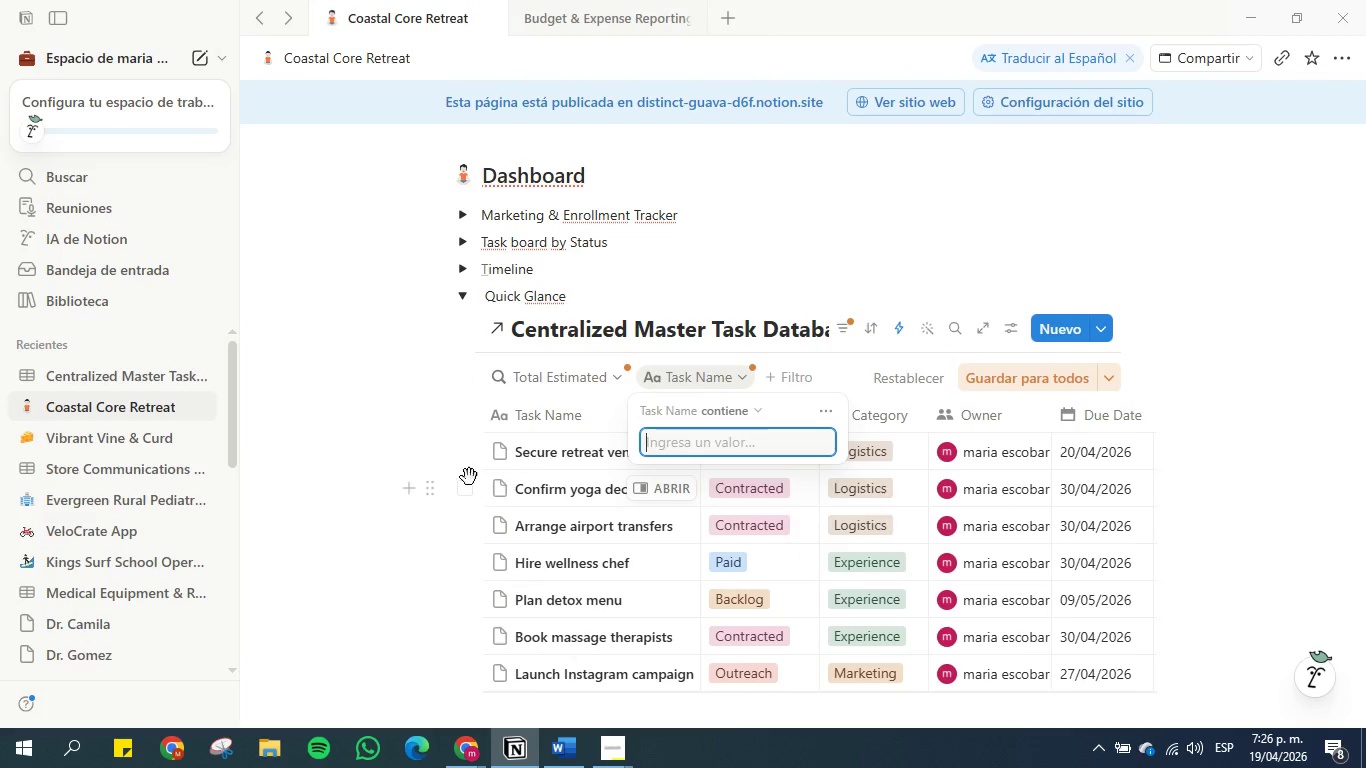 
left_click([386, 472])
 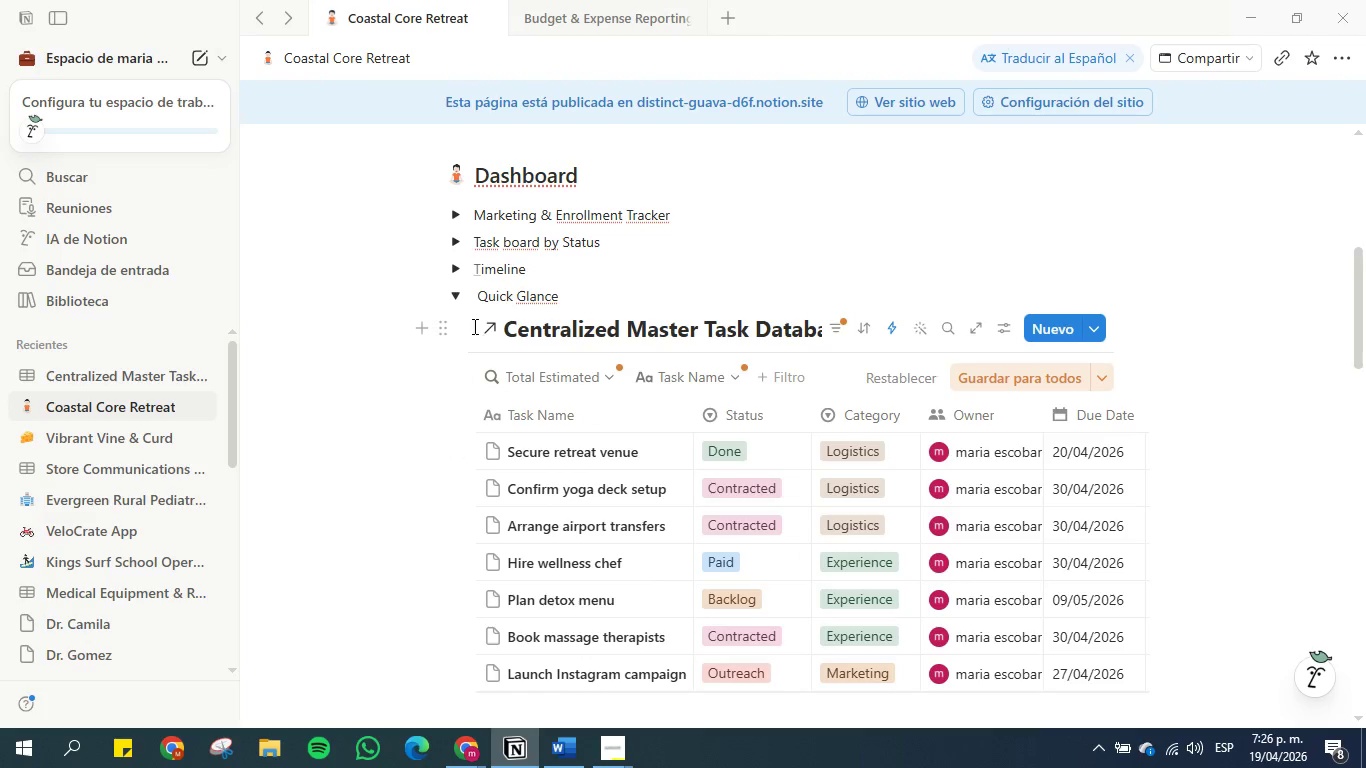 
right_click([437, 332])
 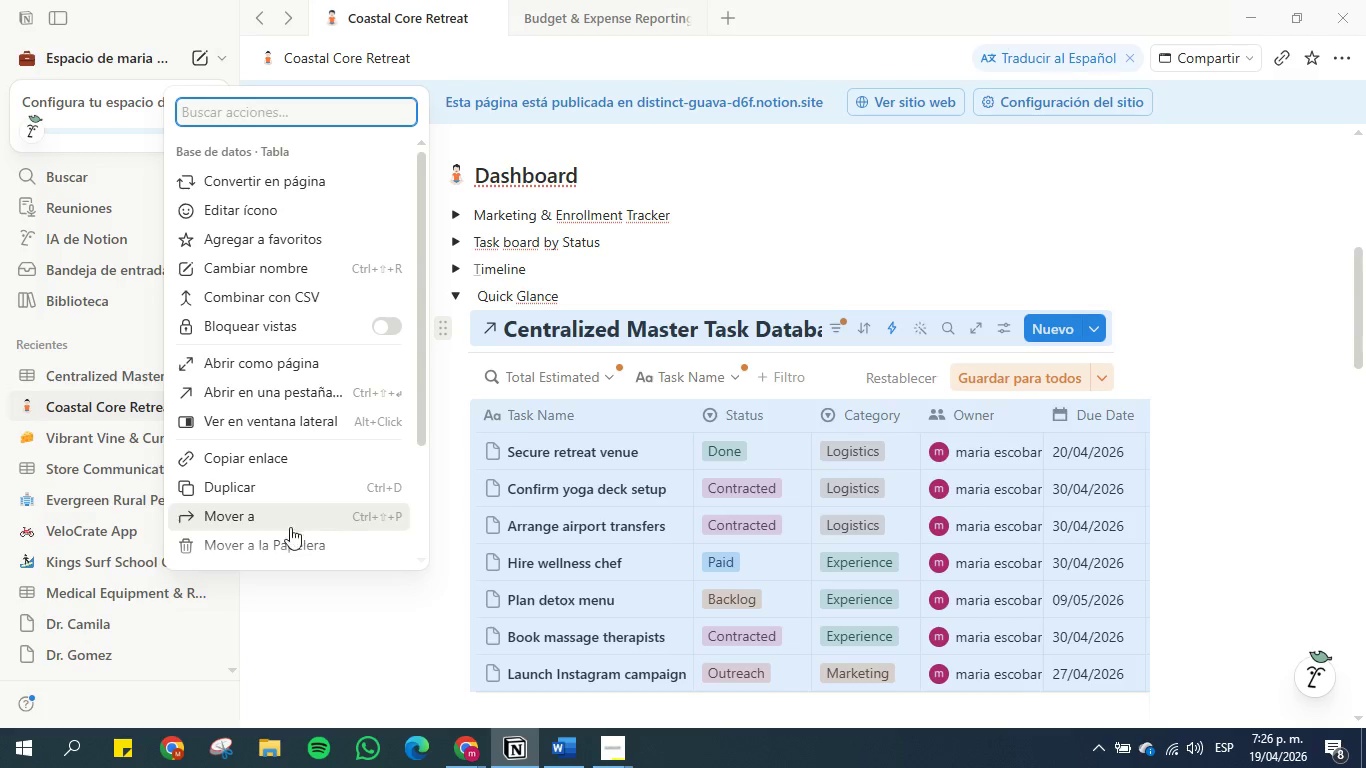 
left_click([287, 547])
 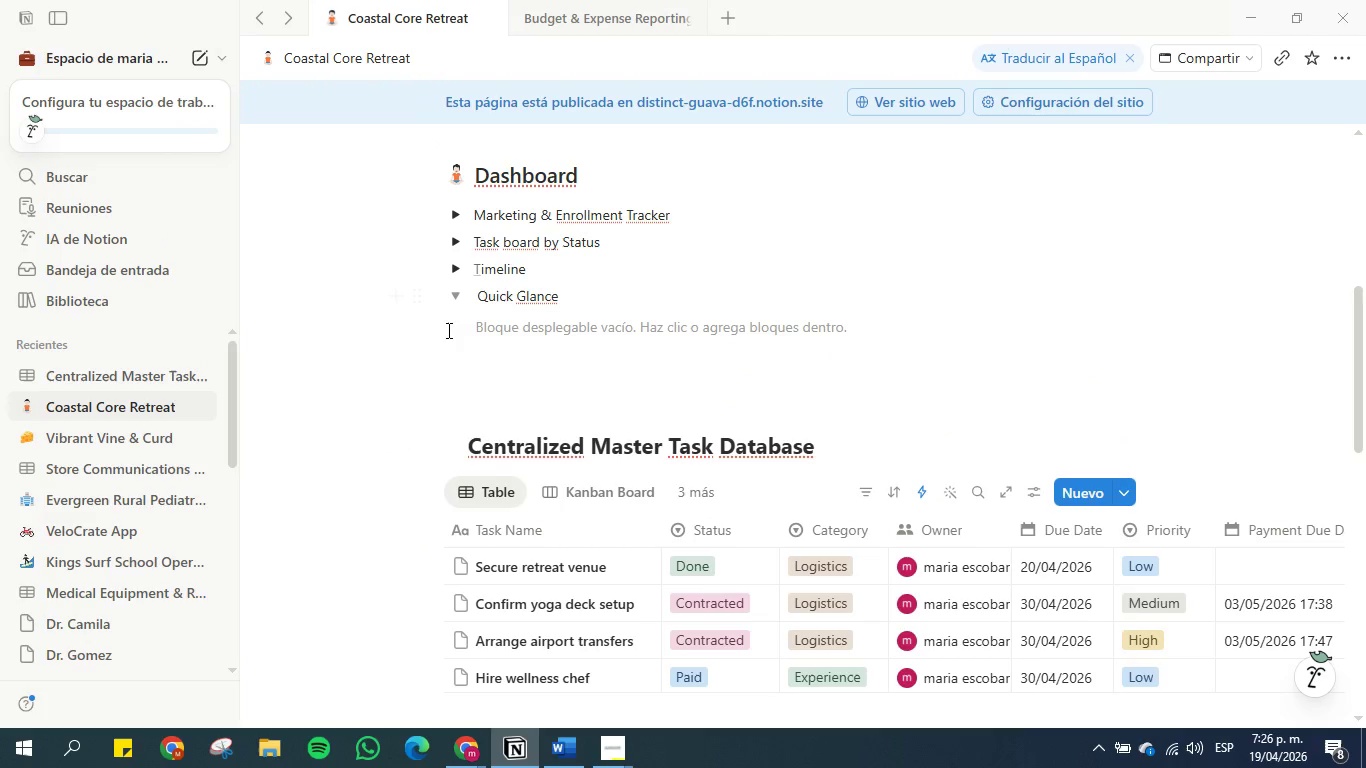 
left_click([479, 331])
 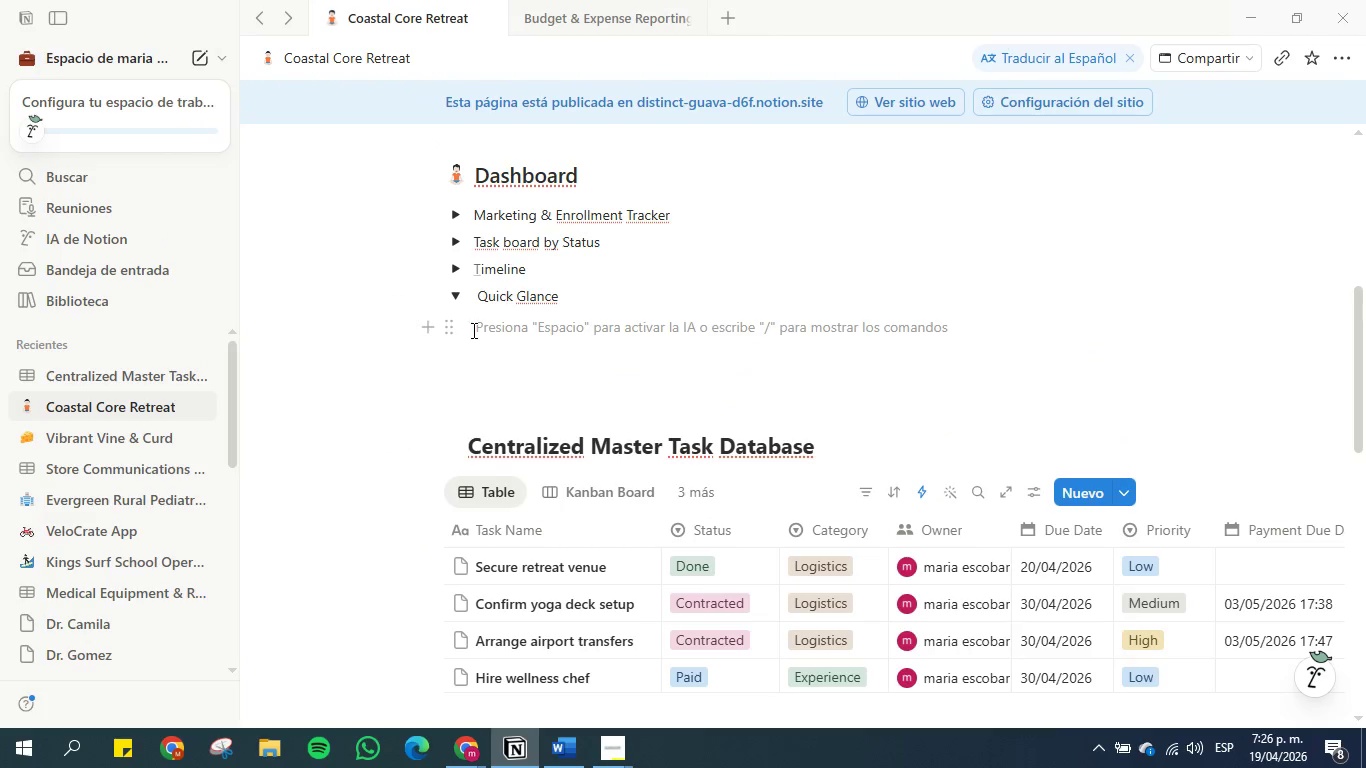 
type(&linke)
 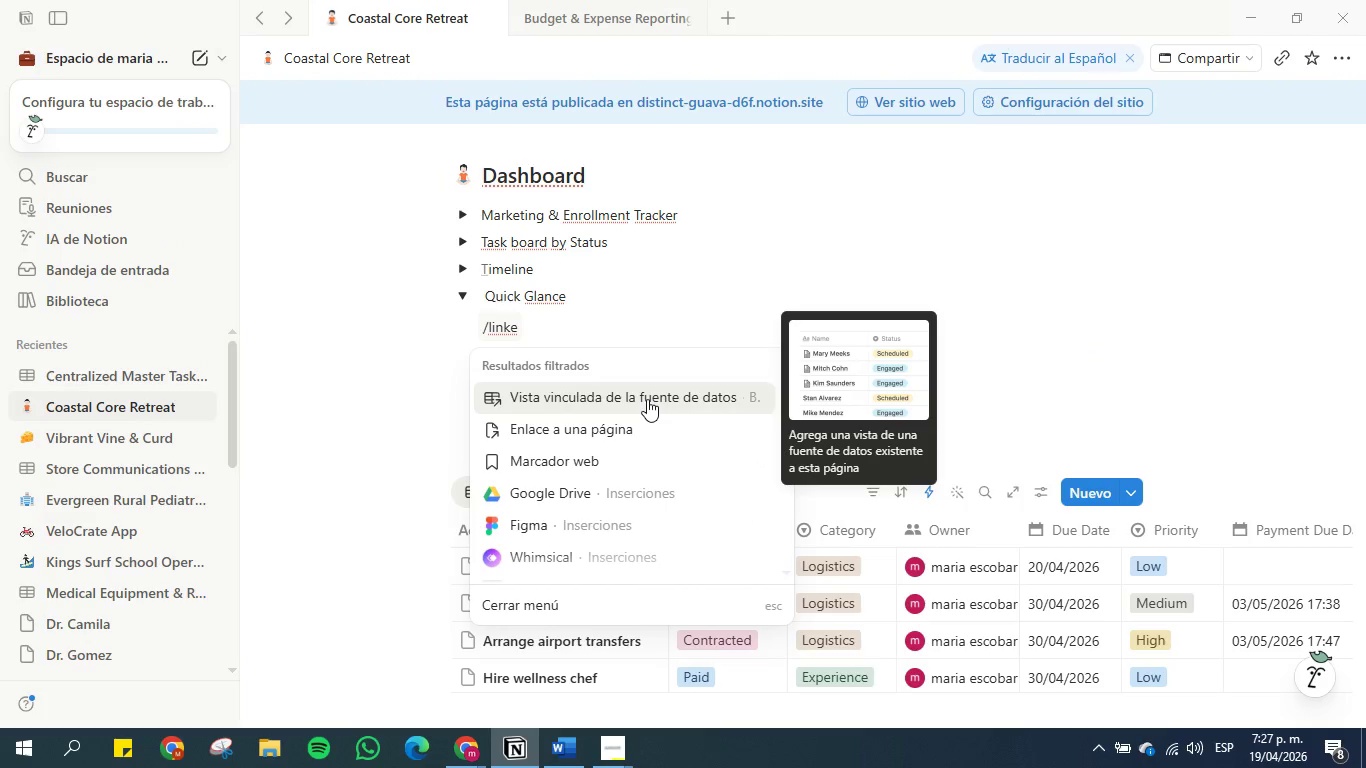 
left_click([647, 399])
 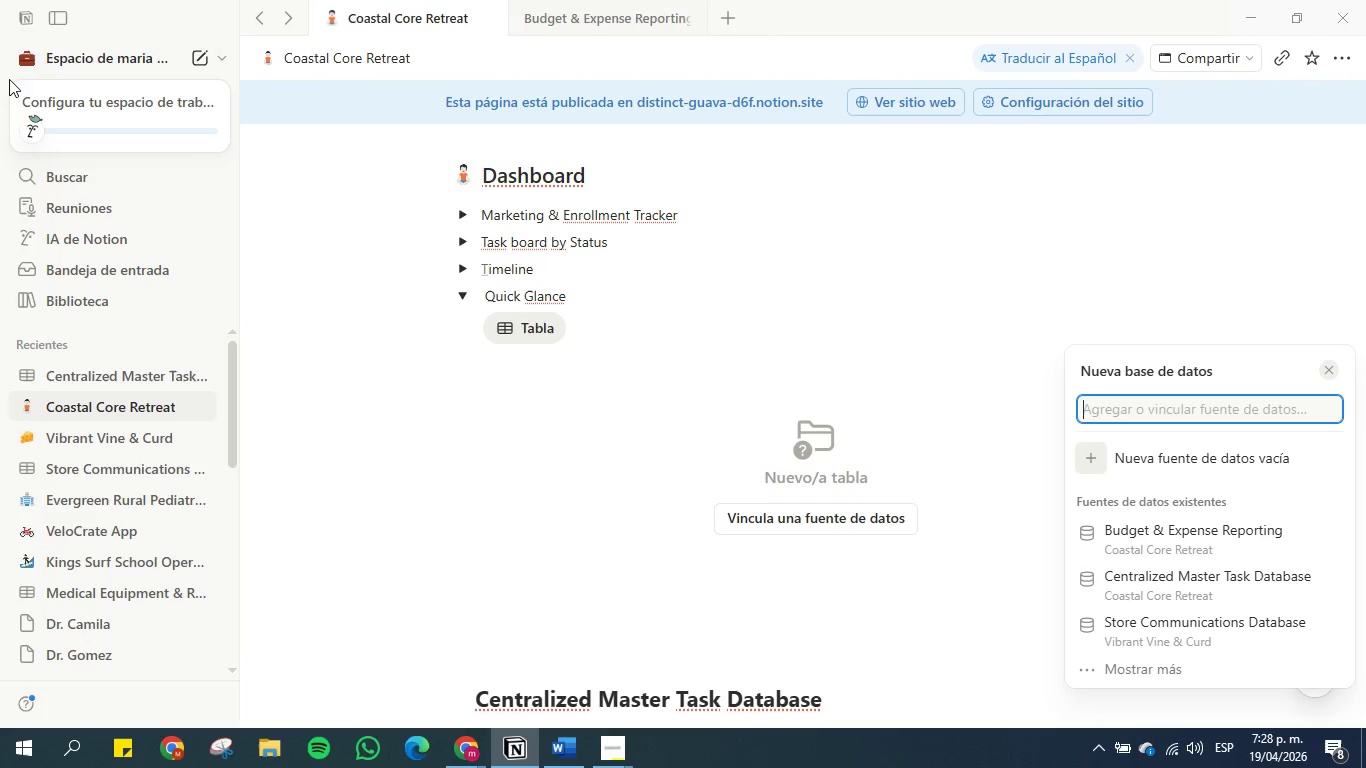 
wait(95.69)
 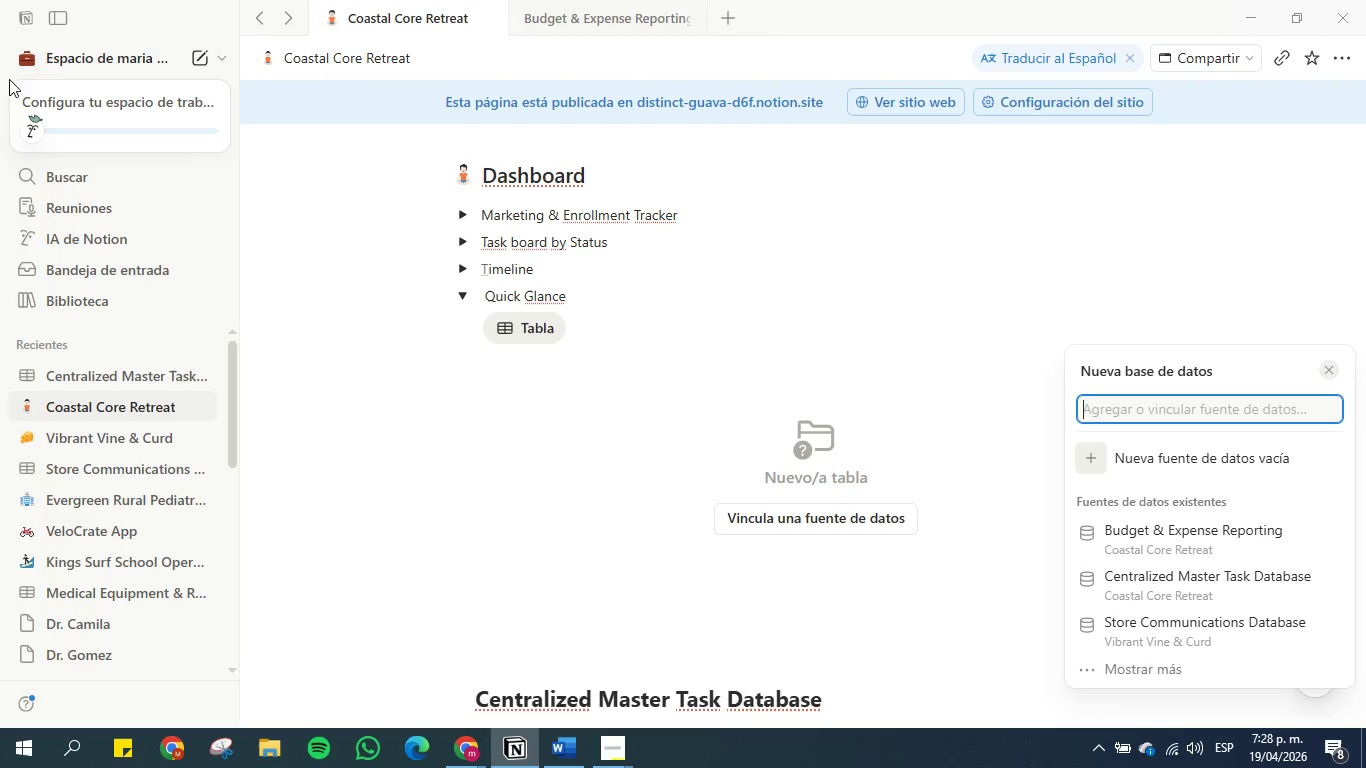 
left_click([694, 352])
 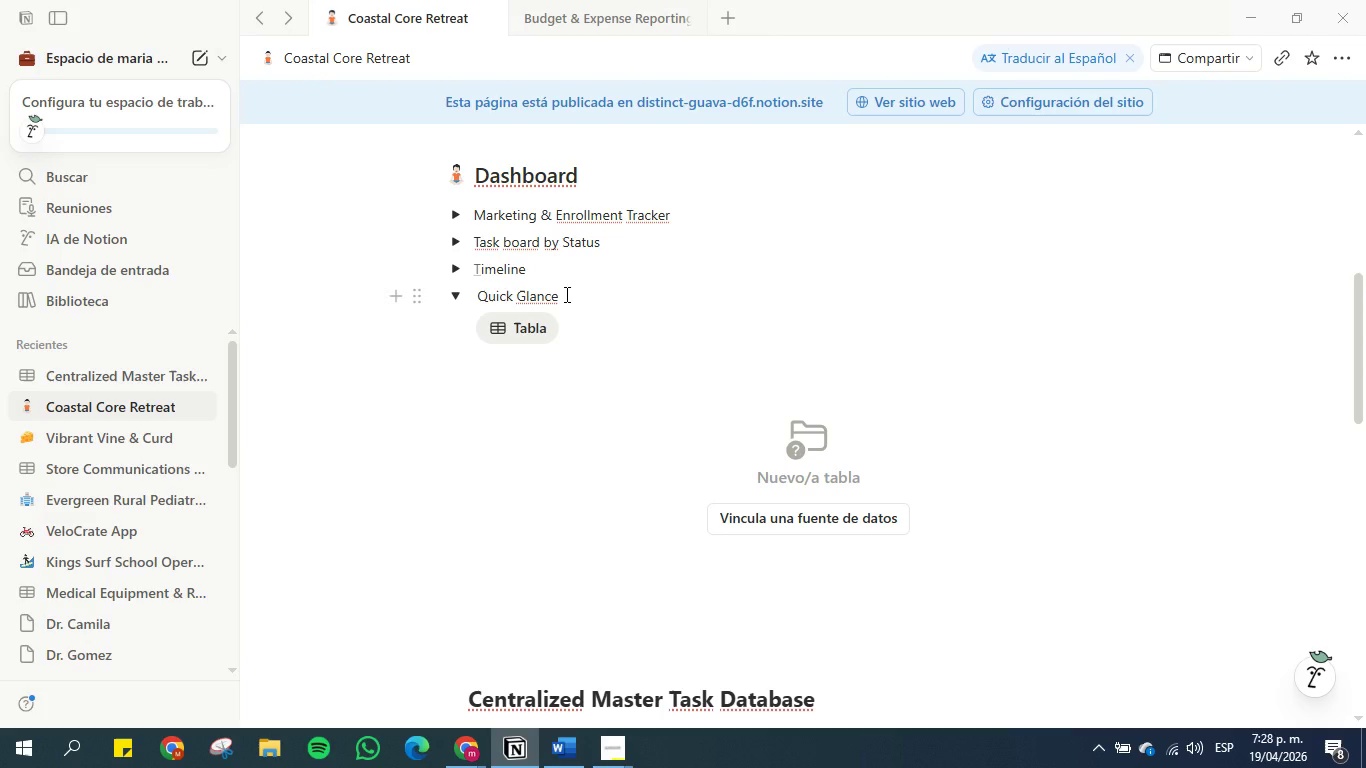 
wait(5.64)
 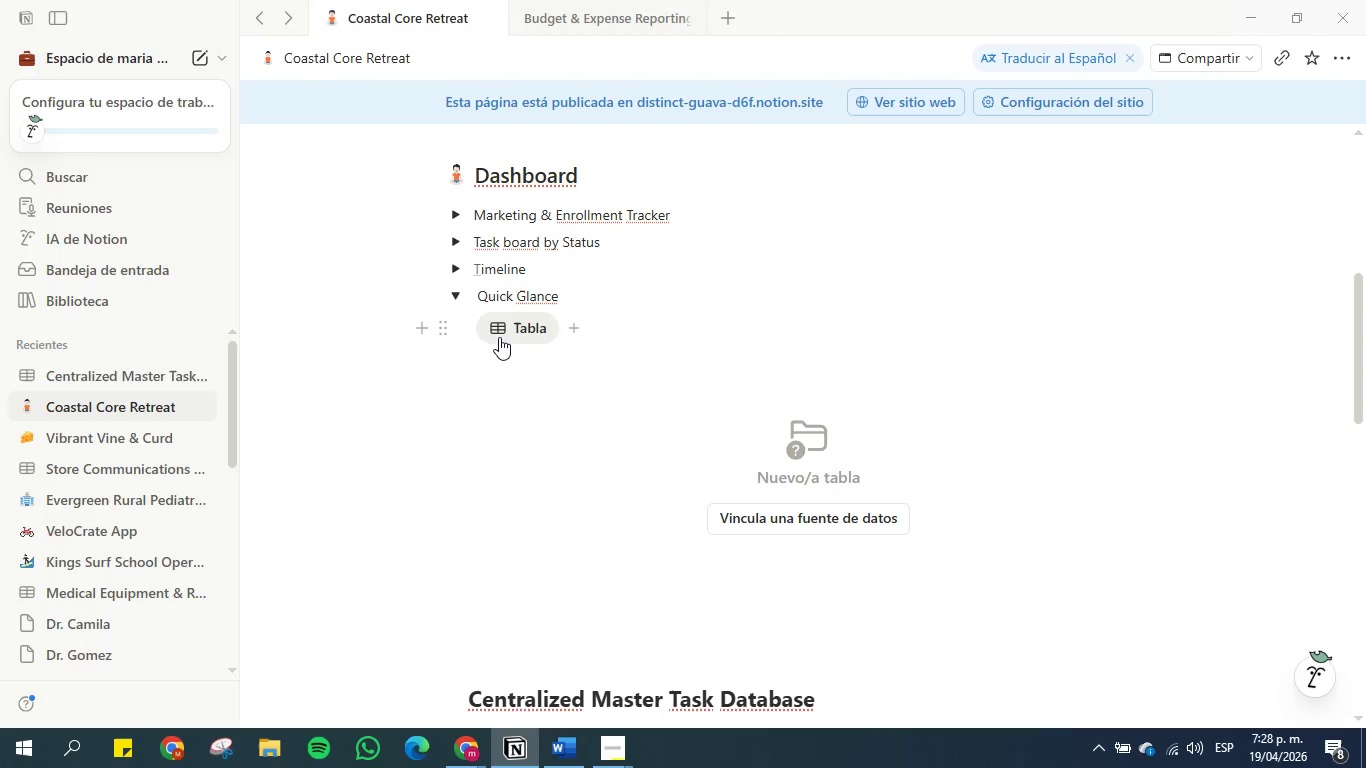 
left_click([446, 323])
 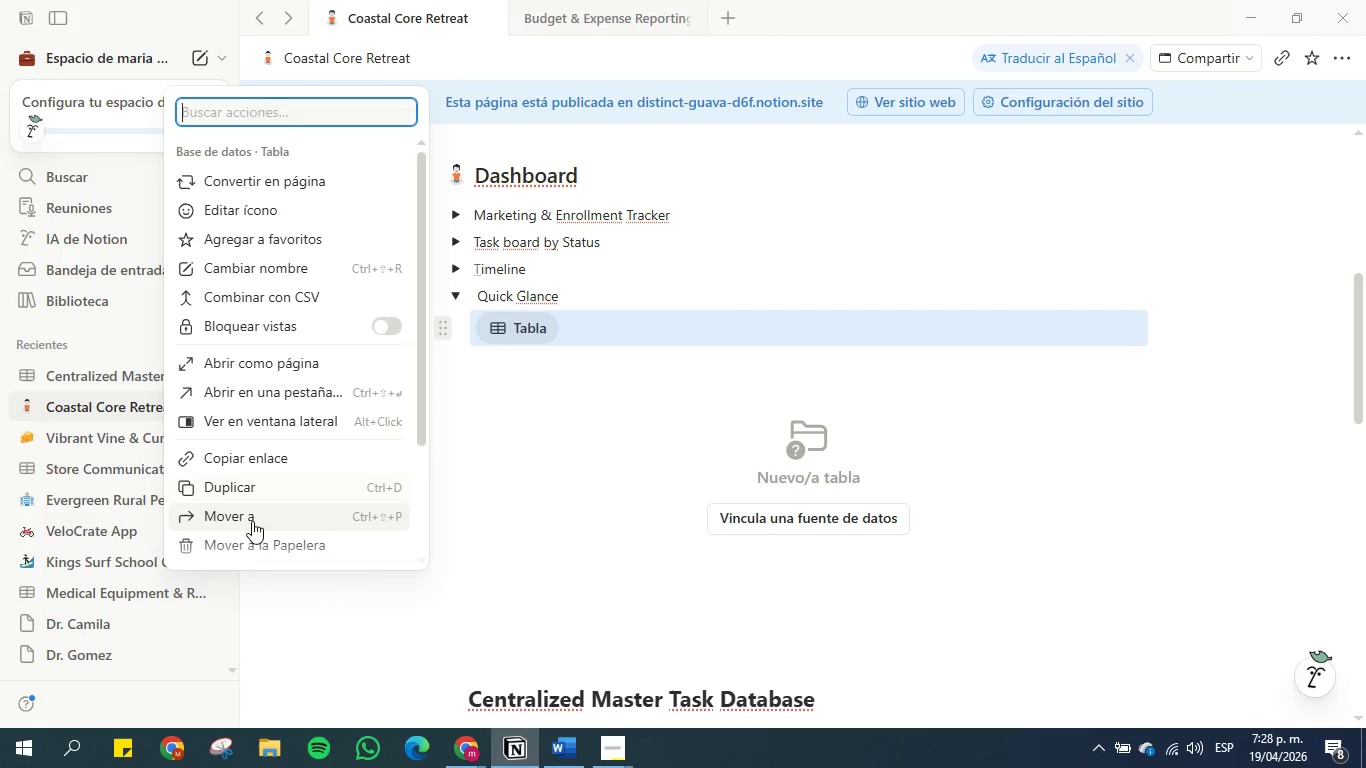 
left_click([274, 552])
 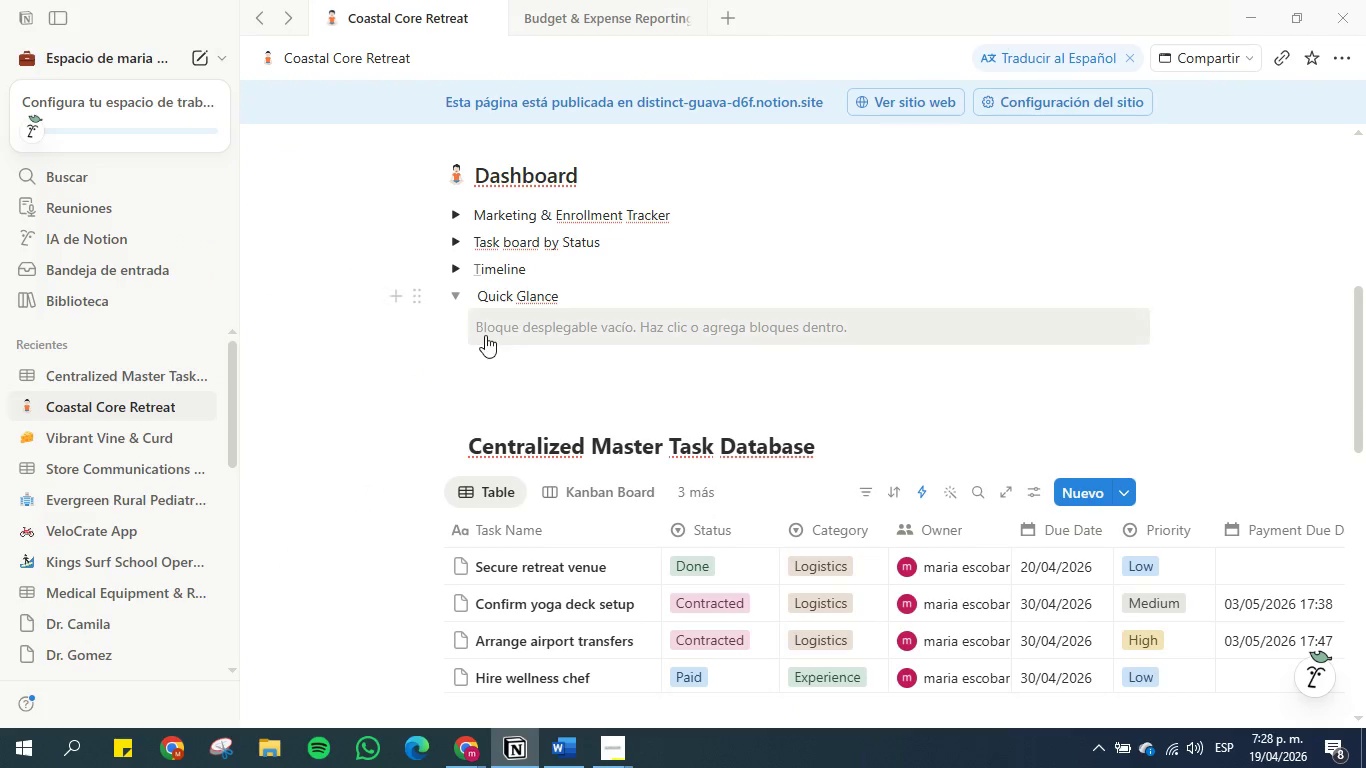 
left_click([495, 324])
 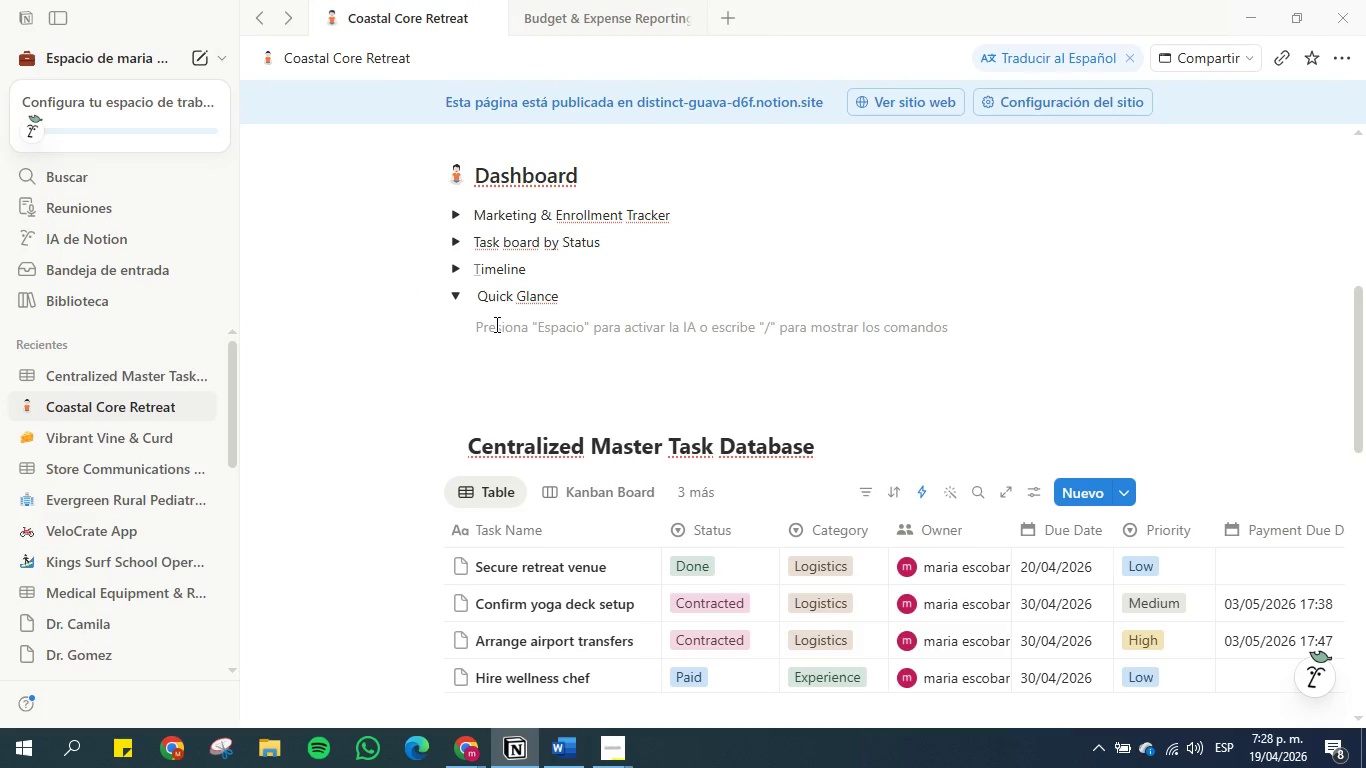 
wait(7.44)
 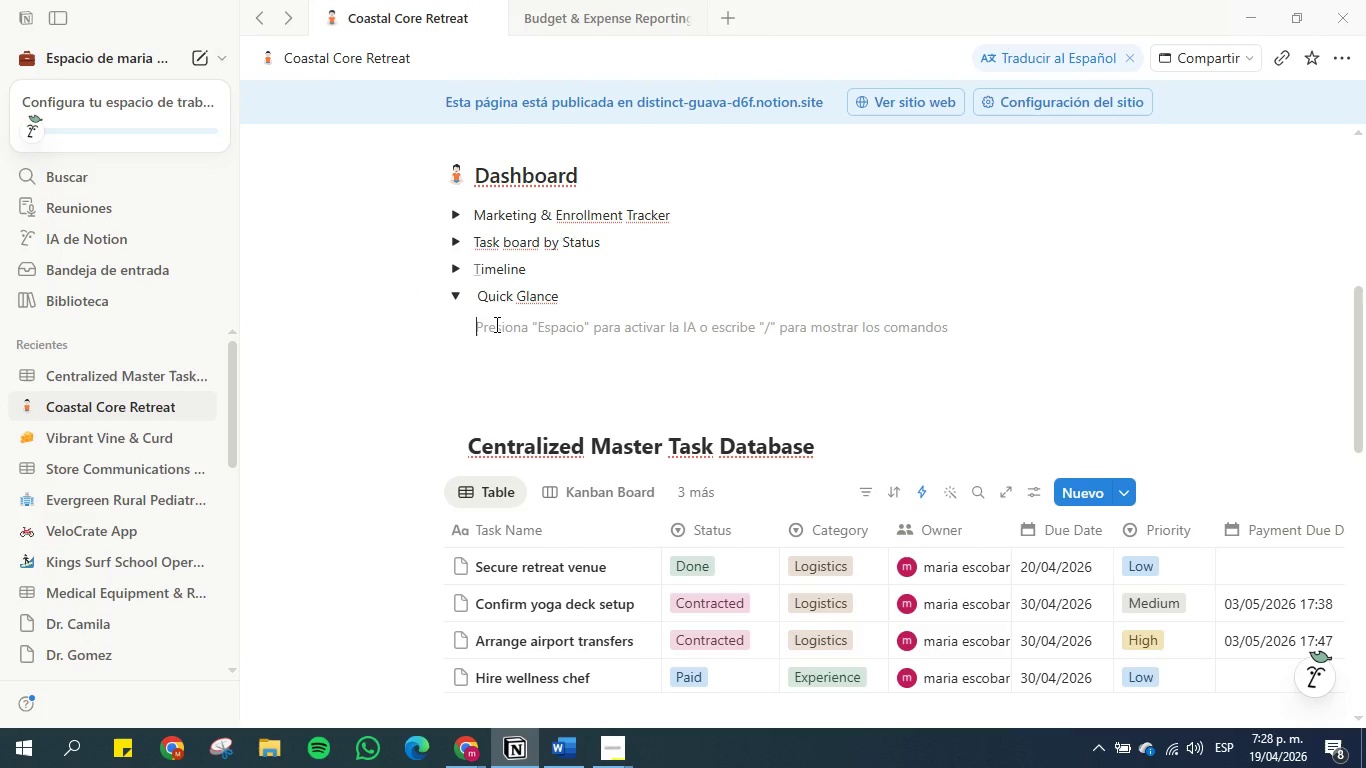 
key(Shift+7)
 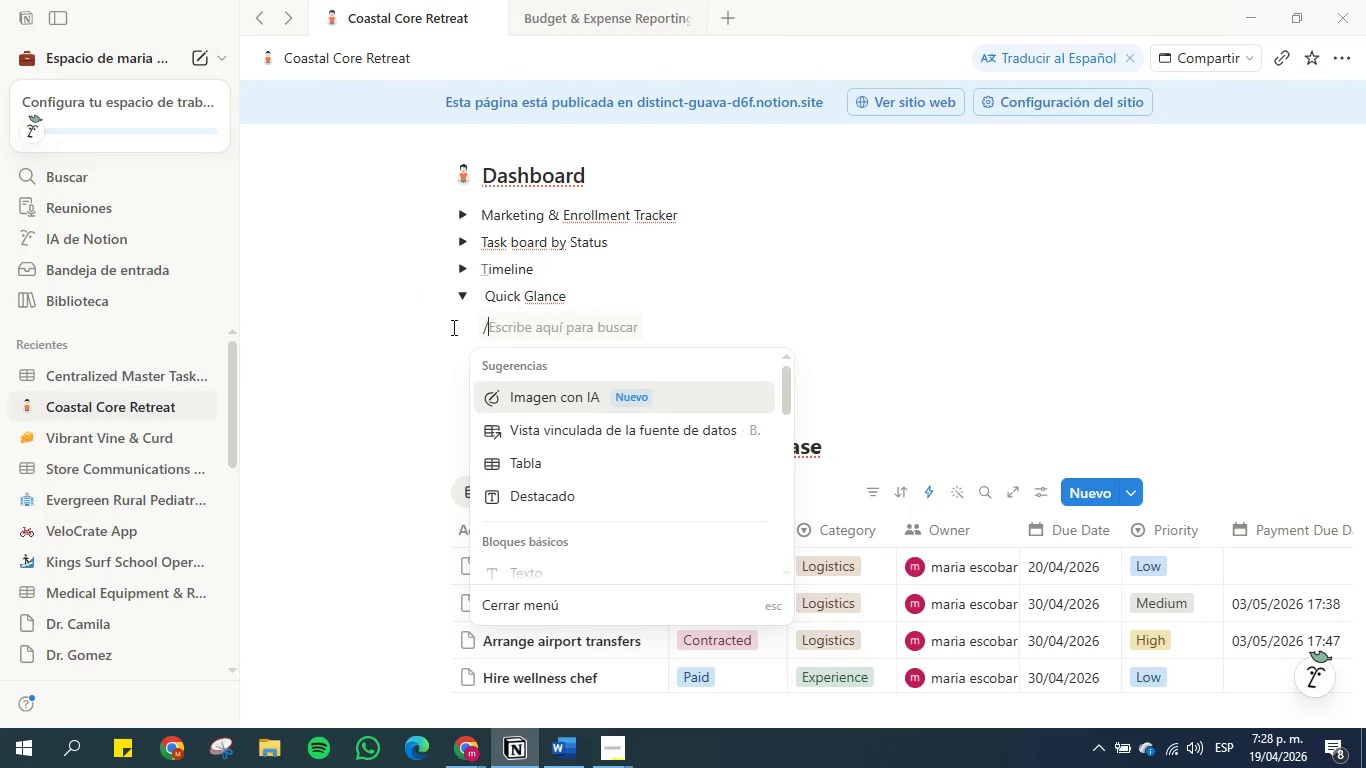 
type(ta)
 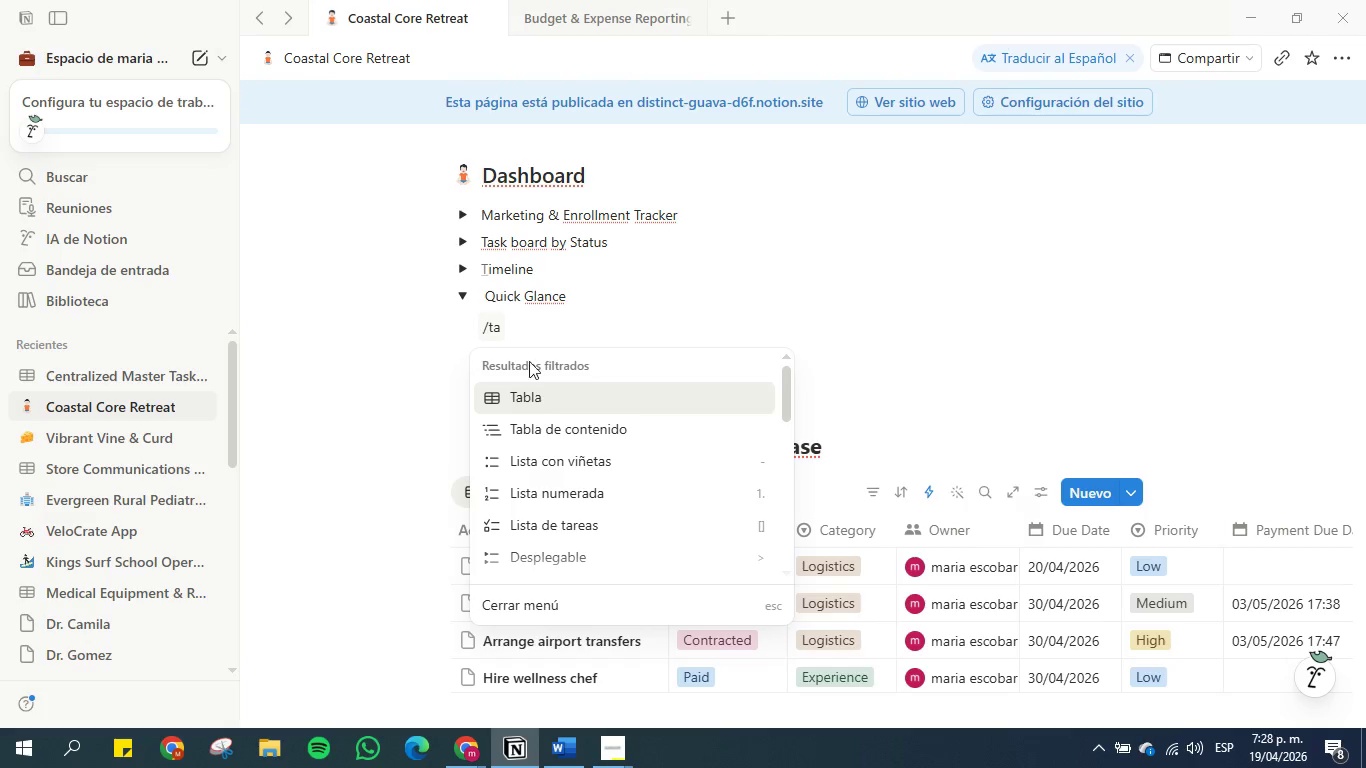 
left_click([559, 389])
 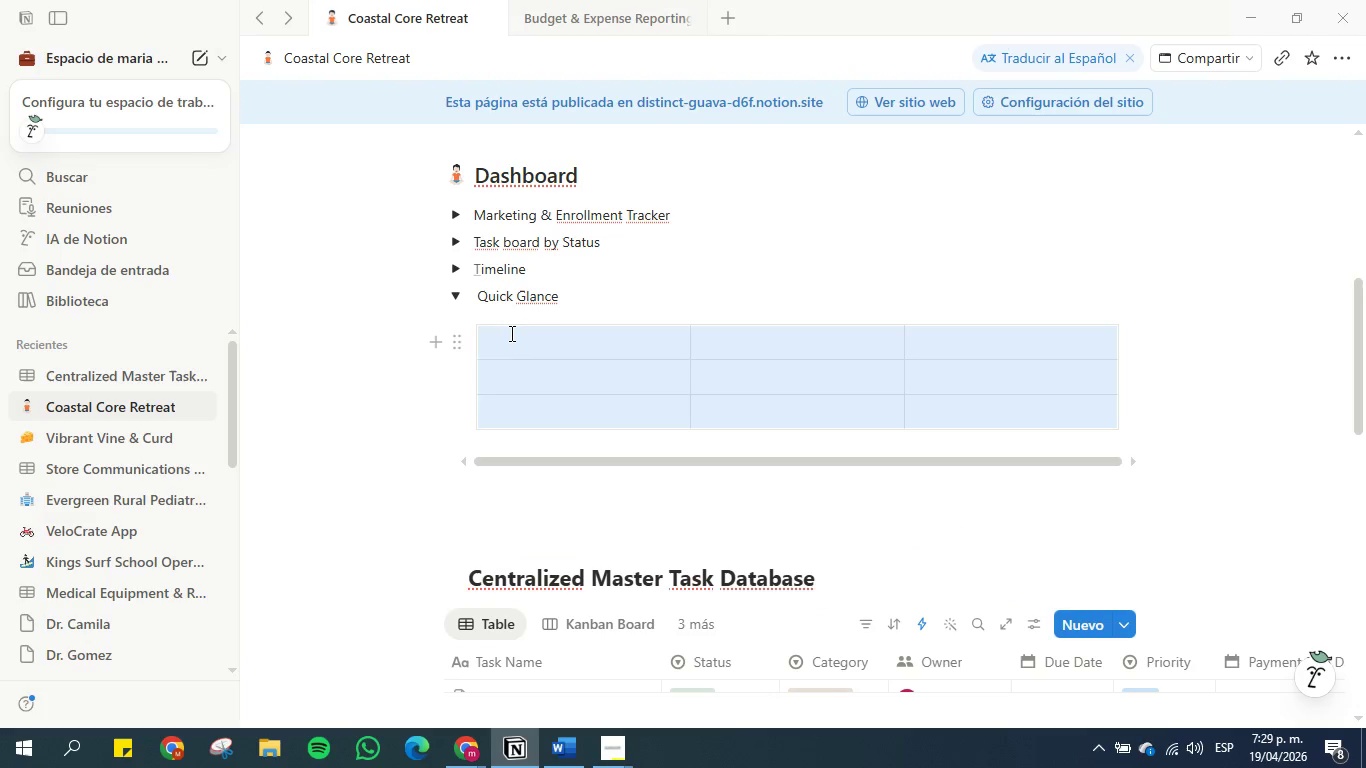 
wait(10.14)
 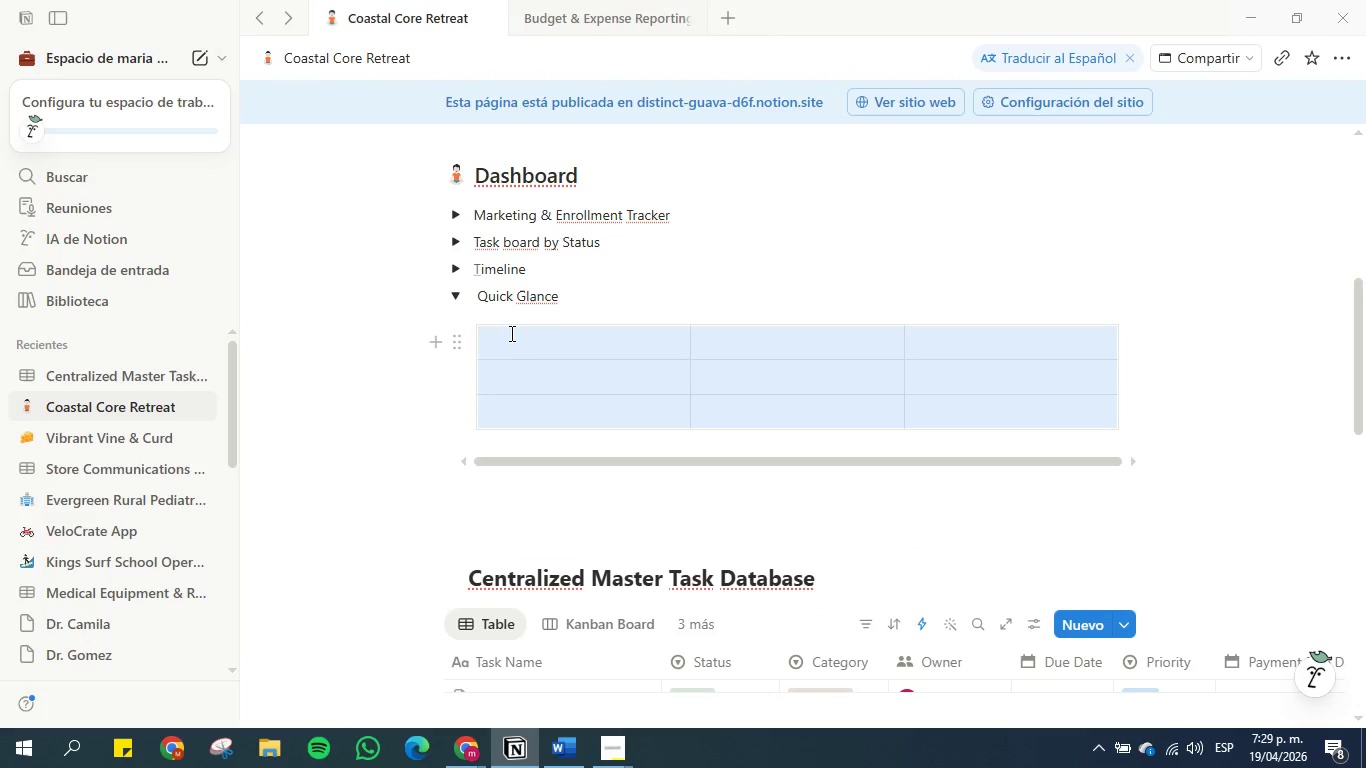 
left_click([457, 342])
 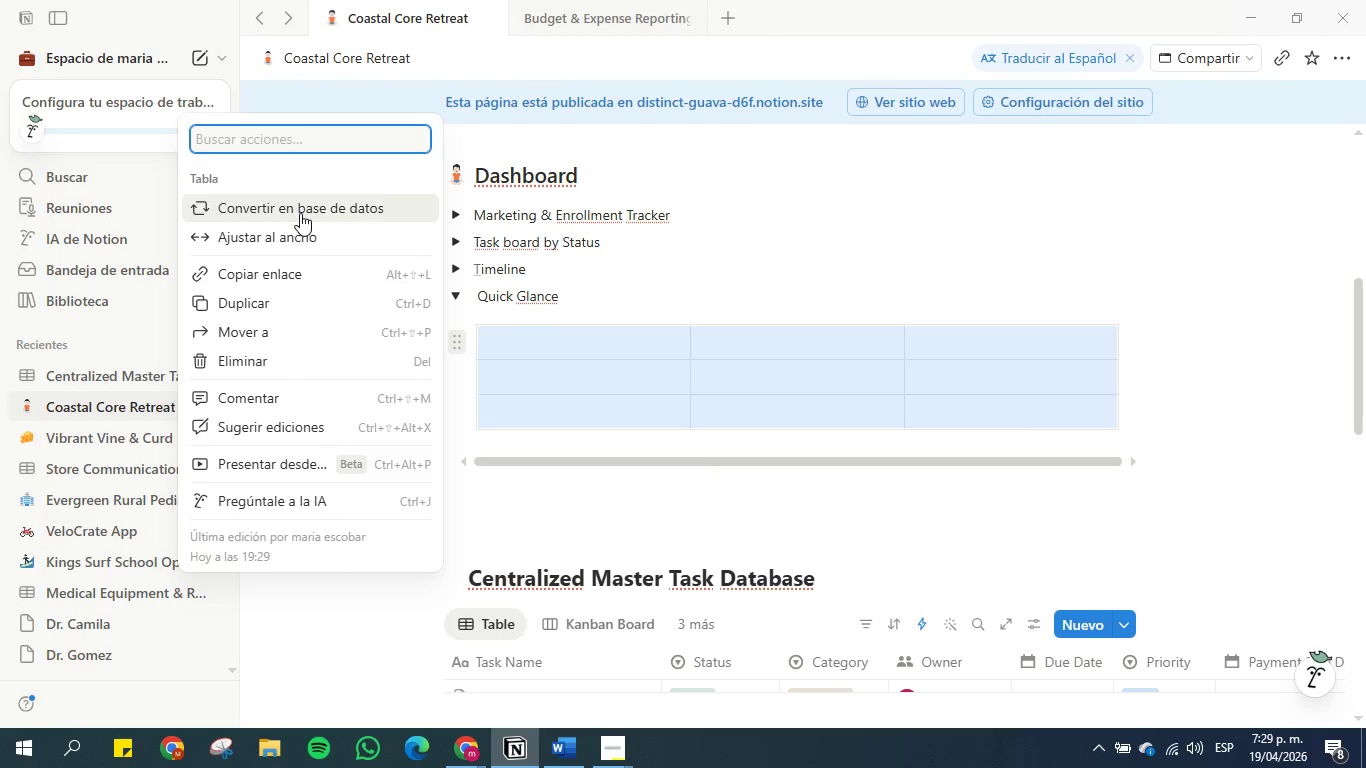 
left_click([300, 213])
 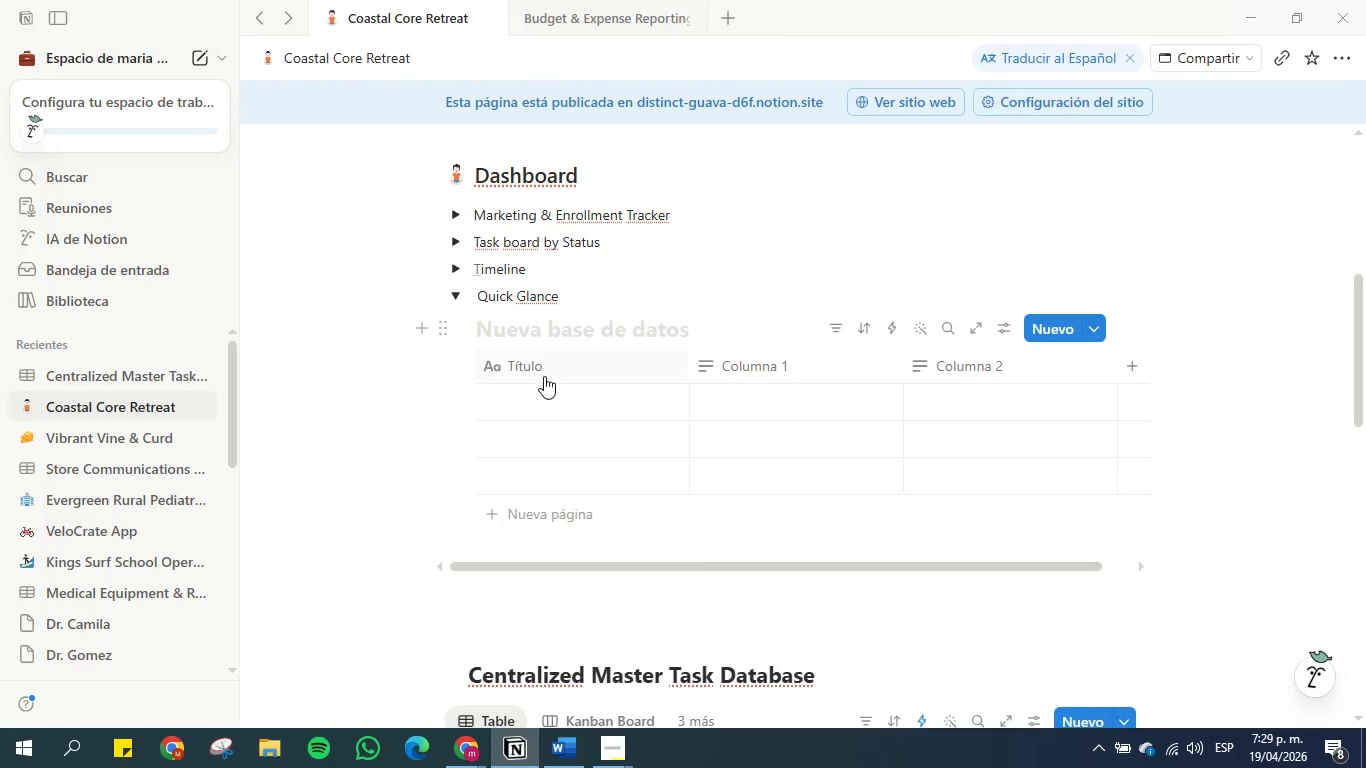 
left_click([546, 363])
 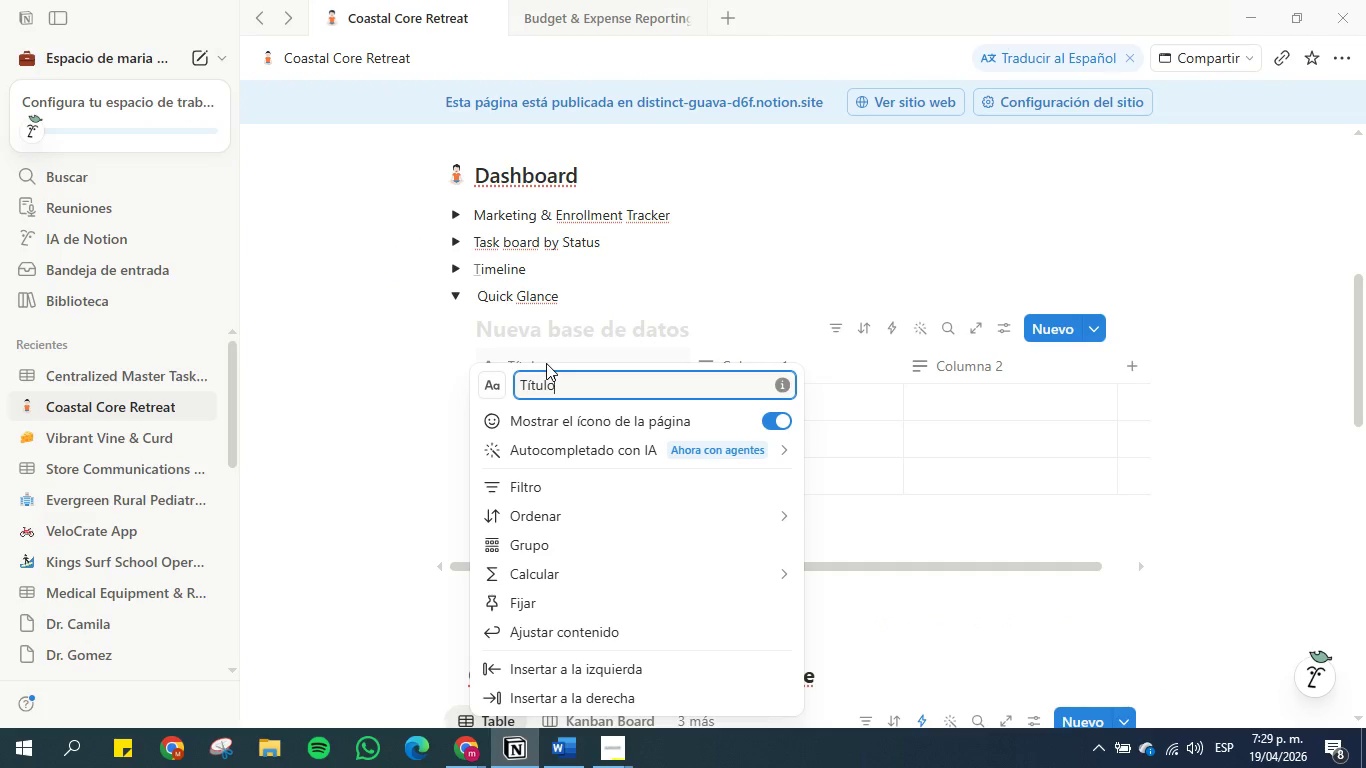 
key(Backspace)
key(Backspace)
key(Backspace)
key(Backspace)
key(Backspace)
key(Backspace)
type(nam)
key(Backspace)
key(Backspace)
key(Backspace)
type(Name)
 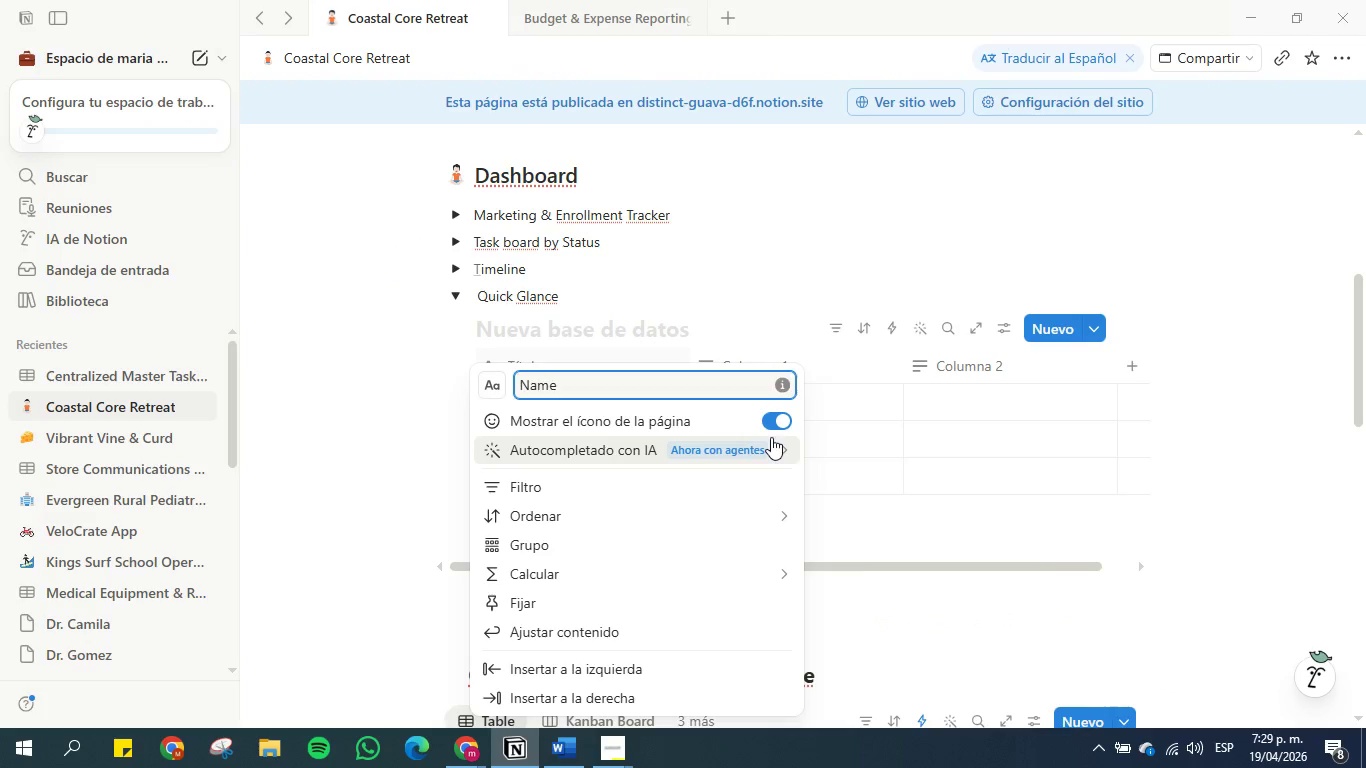 
left_click([857, 425])
 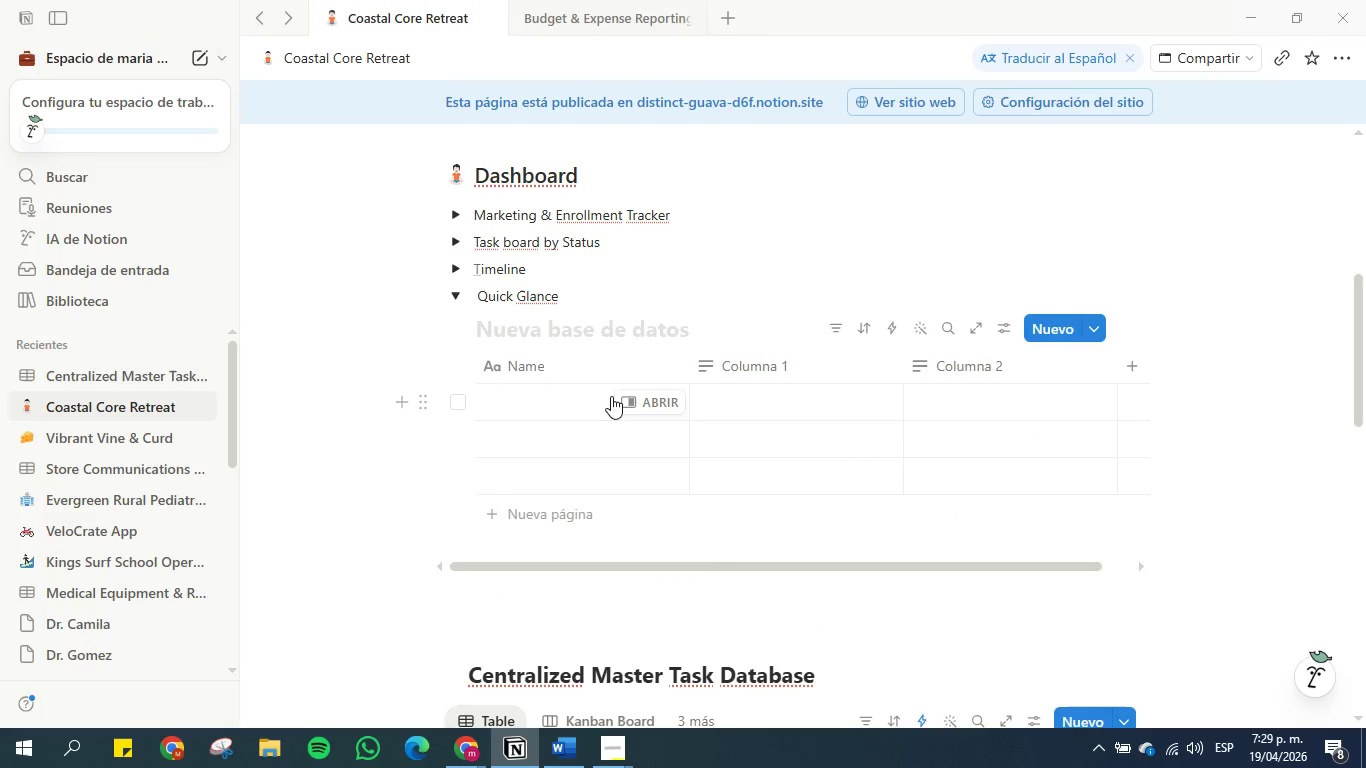 
left_click([529, 405])
 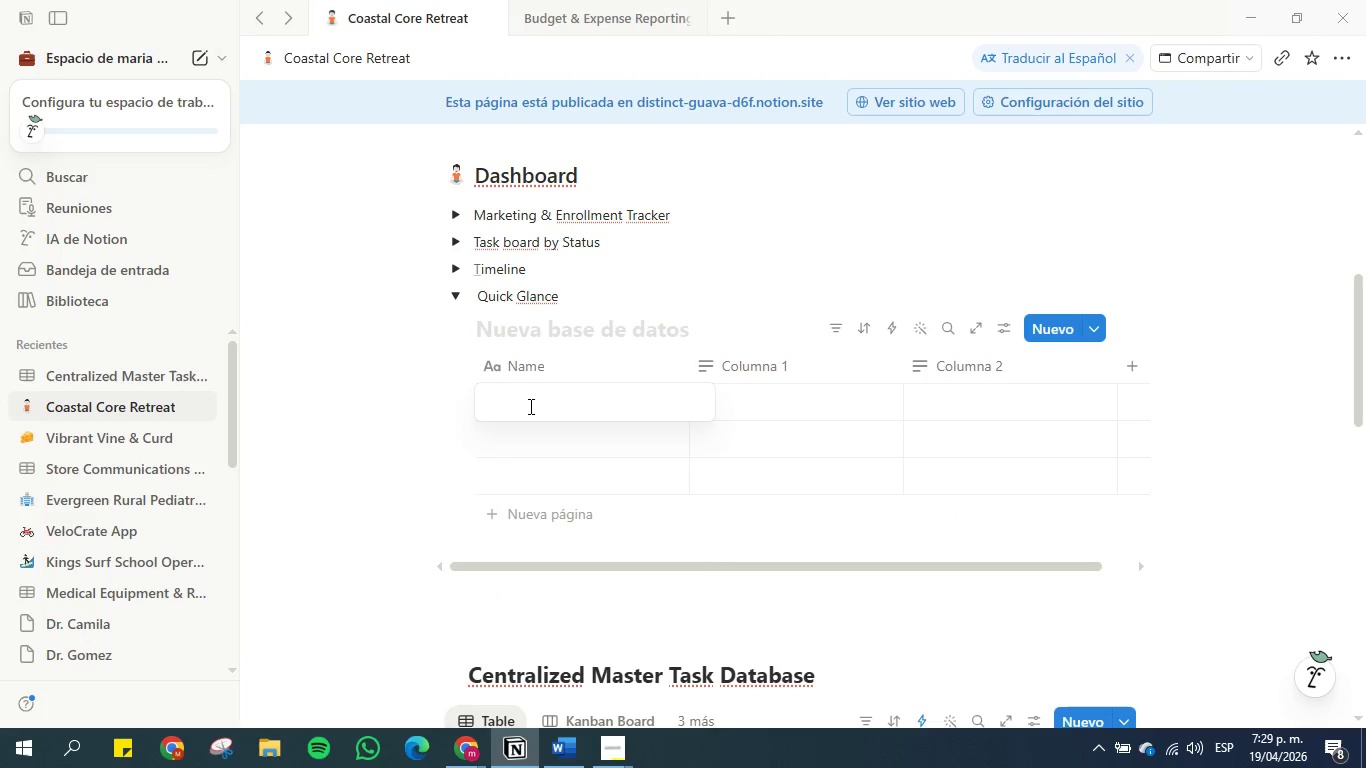 
type(Summary)
 